 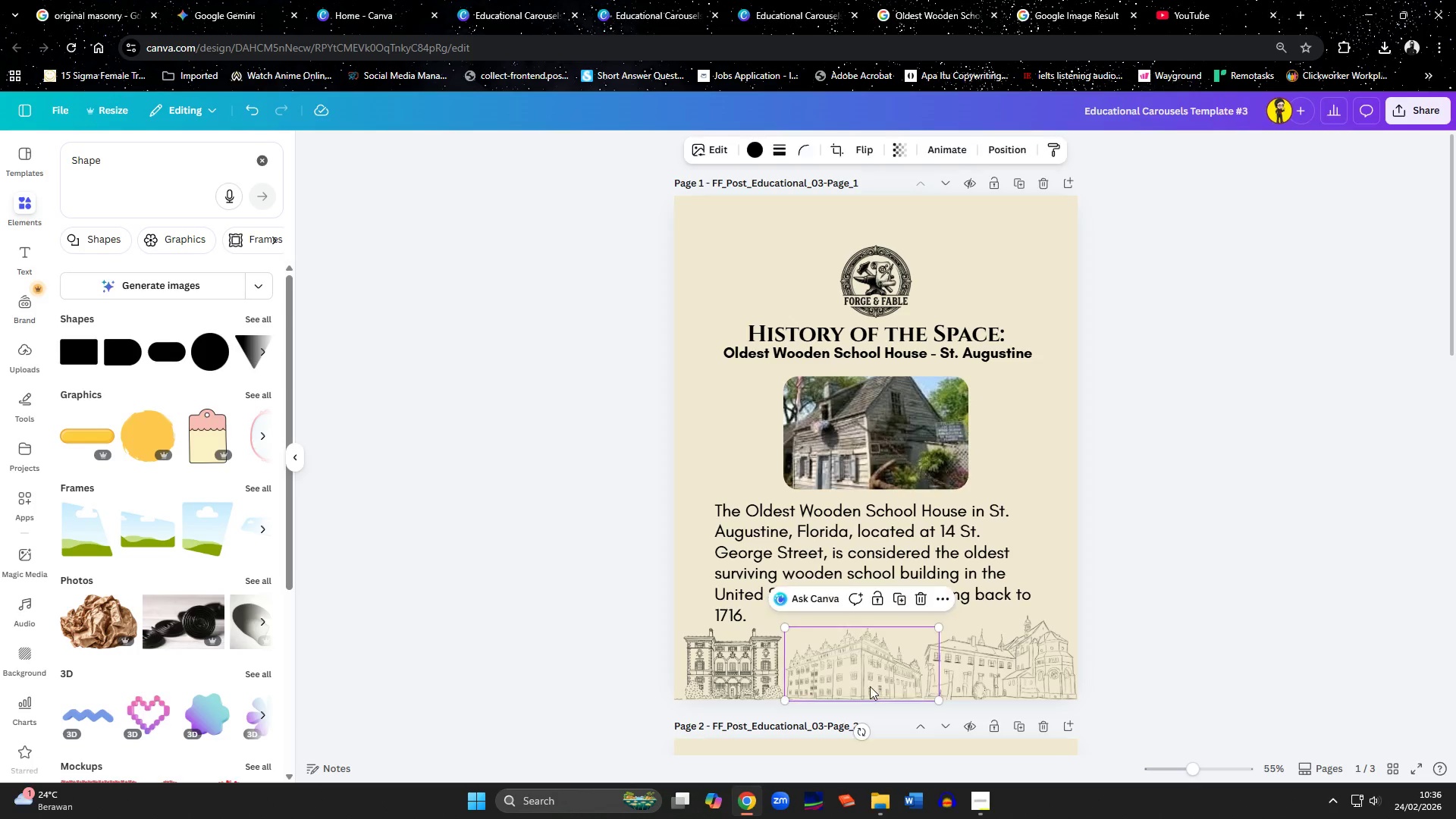 
left_click([711, 679])
 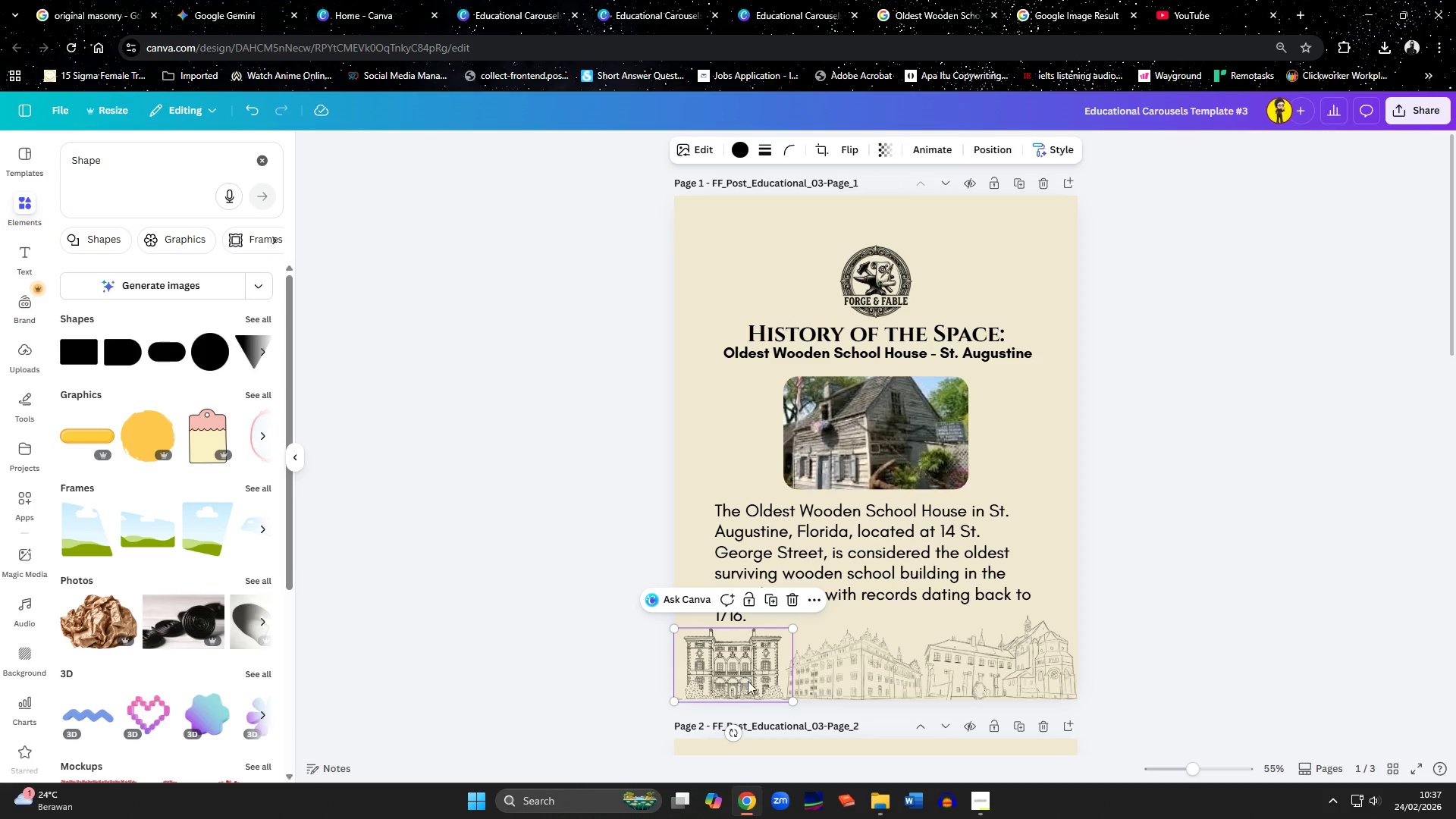 
left_click([854, 681])
 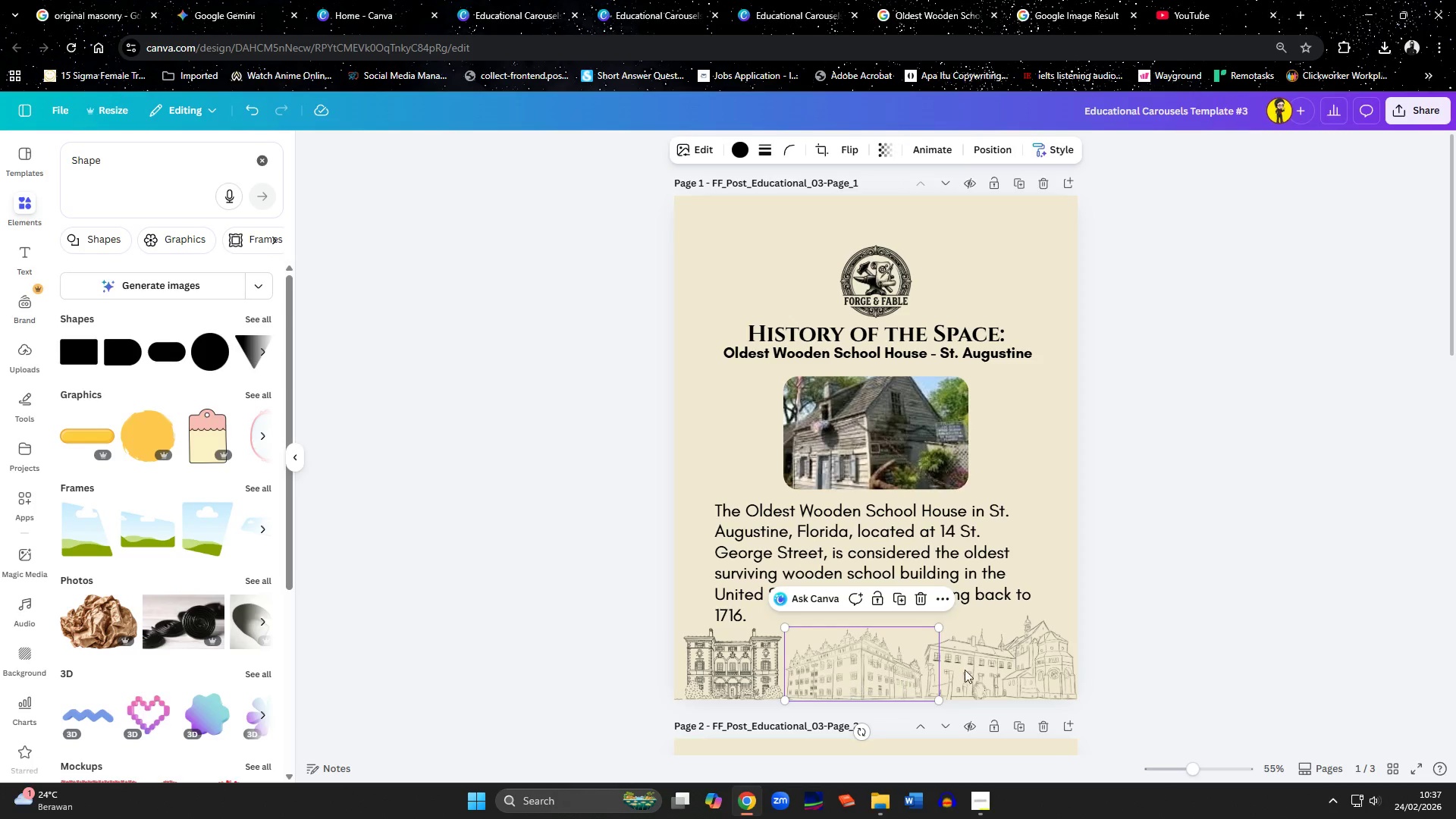 
left_click([969, 670])
 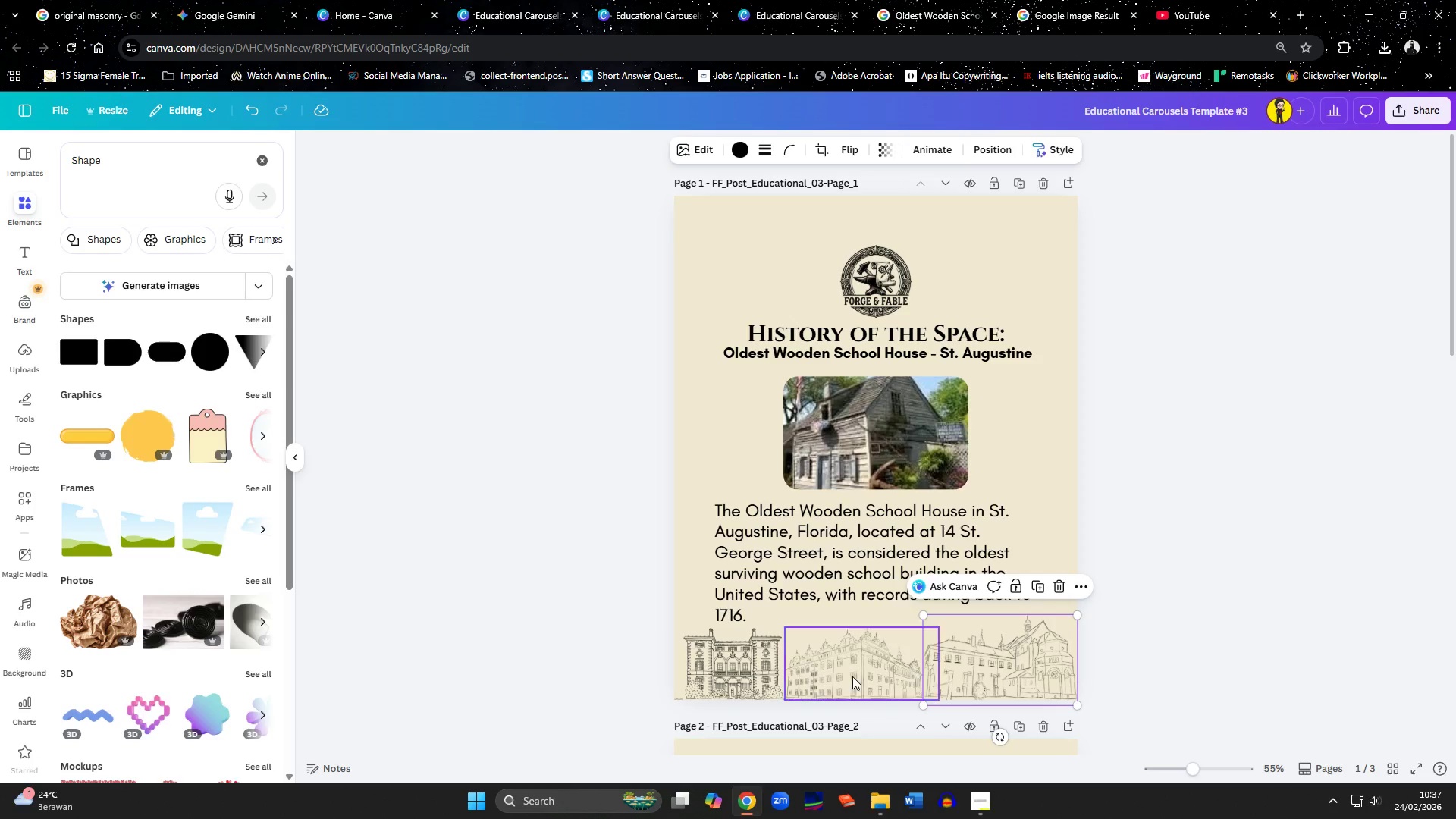 
left_click([732, 676])
 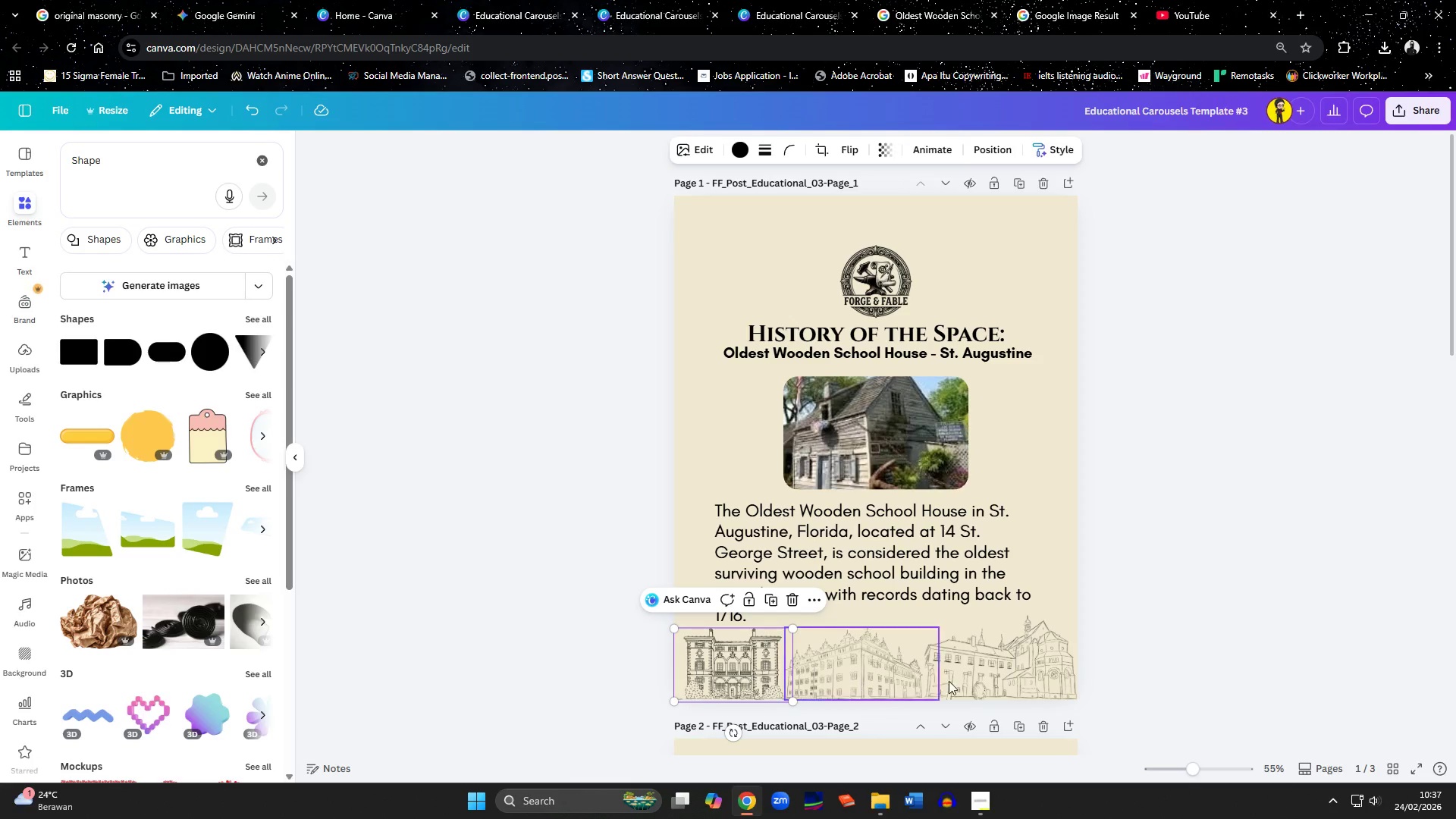 
scroll: coordinate [998, 632], scroll_direction: down, amount: 3.0
 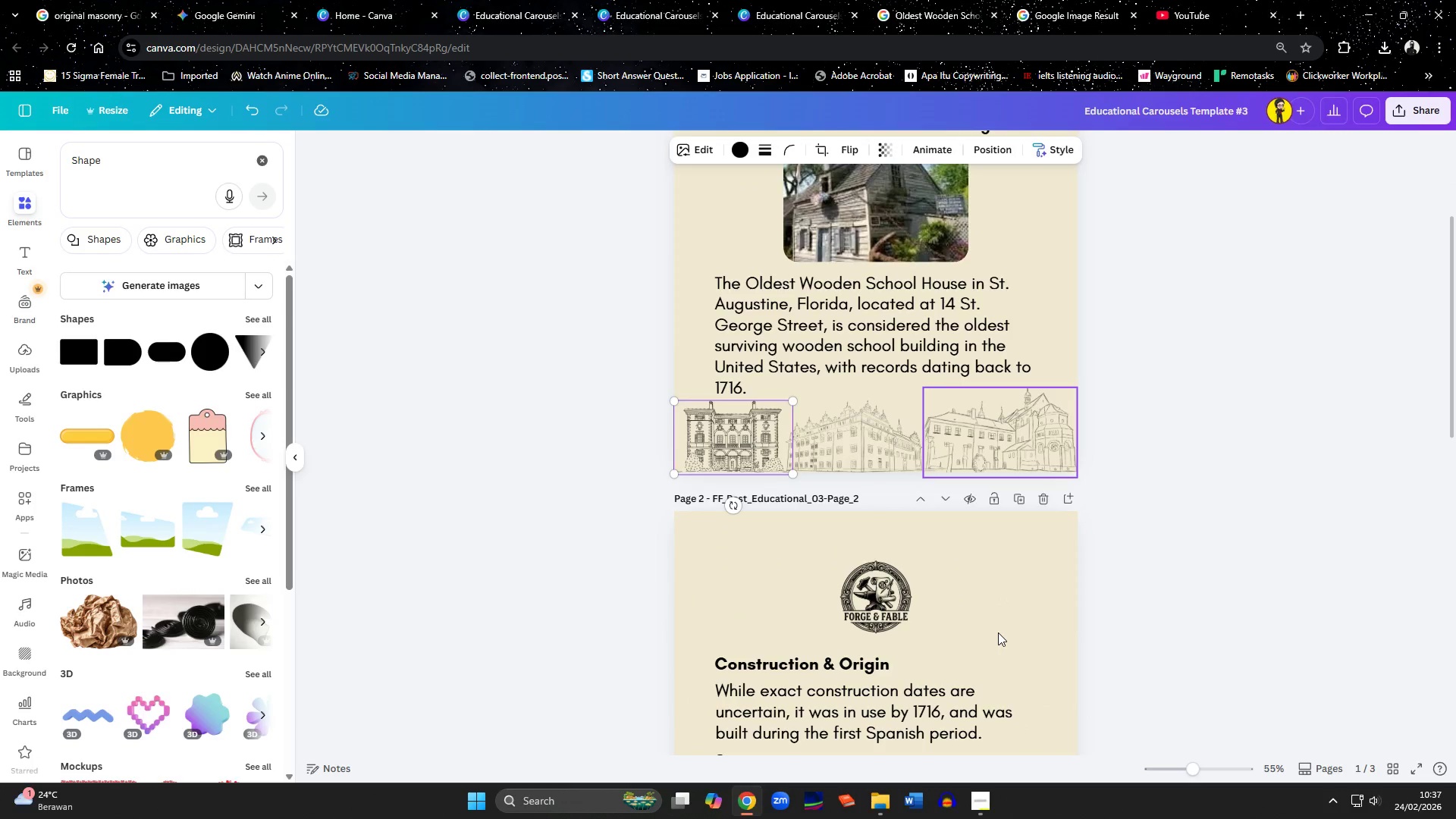 
scroll: coordinate [998, 632], scroll_direction: up, amount: 3.0
 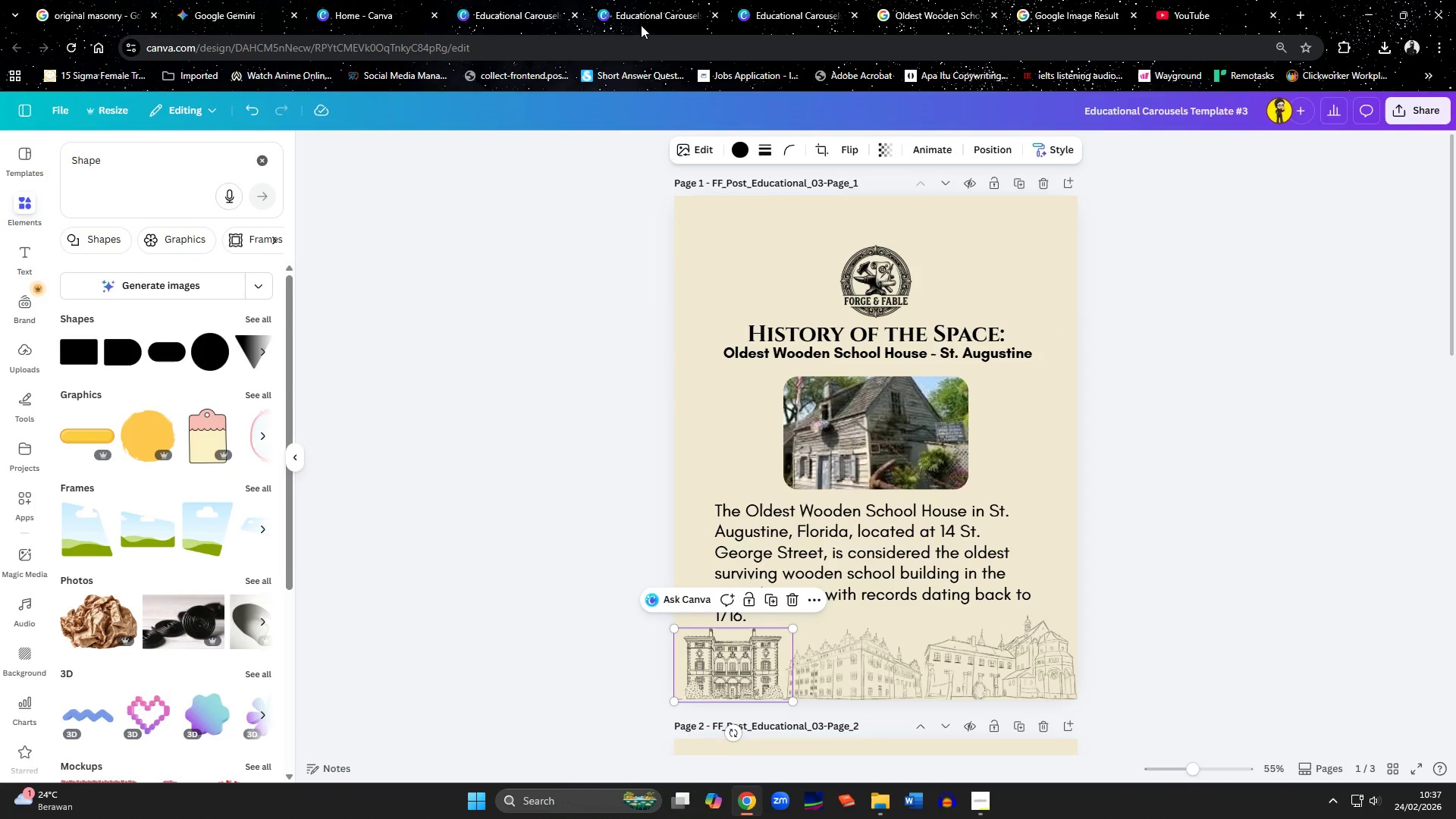 
left_click([736, 19])
 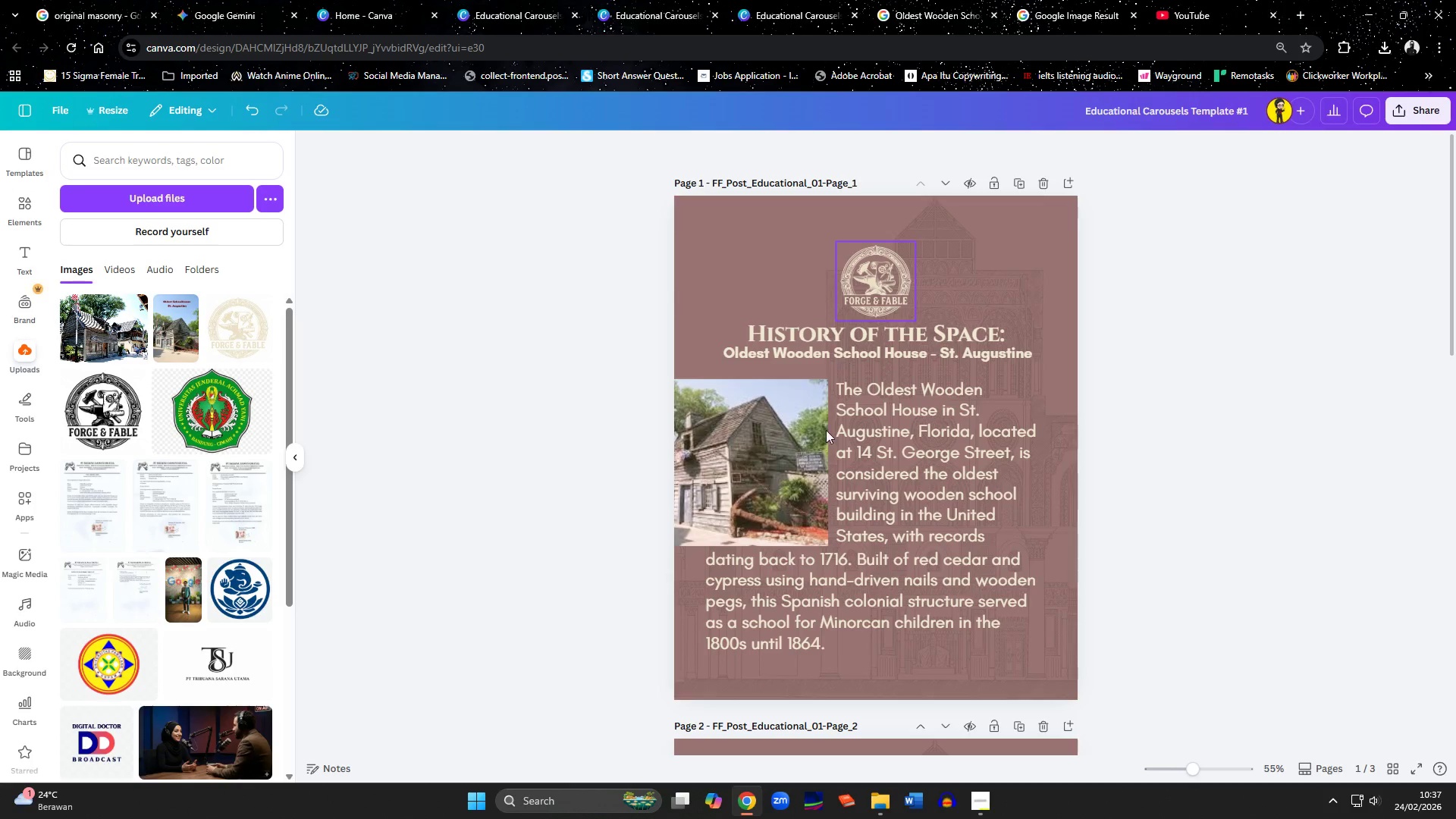 
scroll: coordinate [767, 484], scroll_direction: down, amount: 9.0
 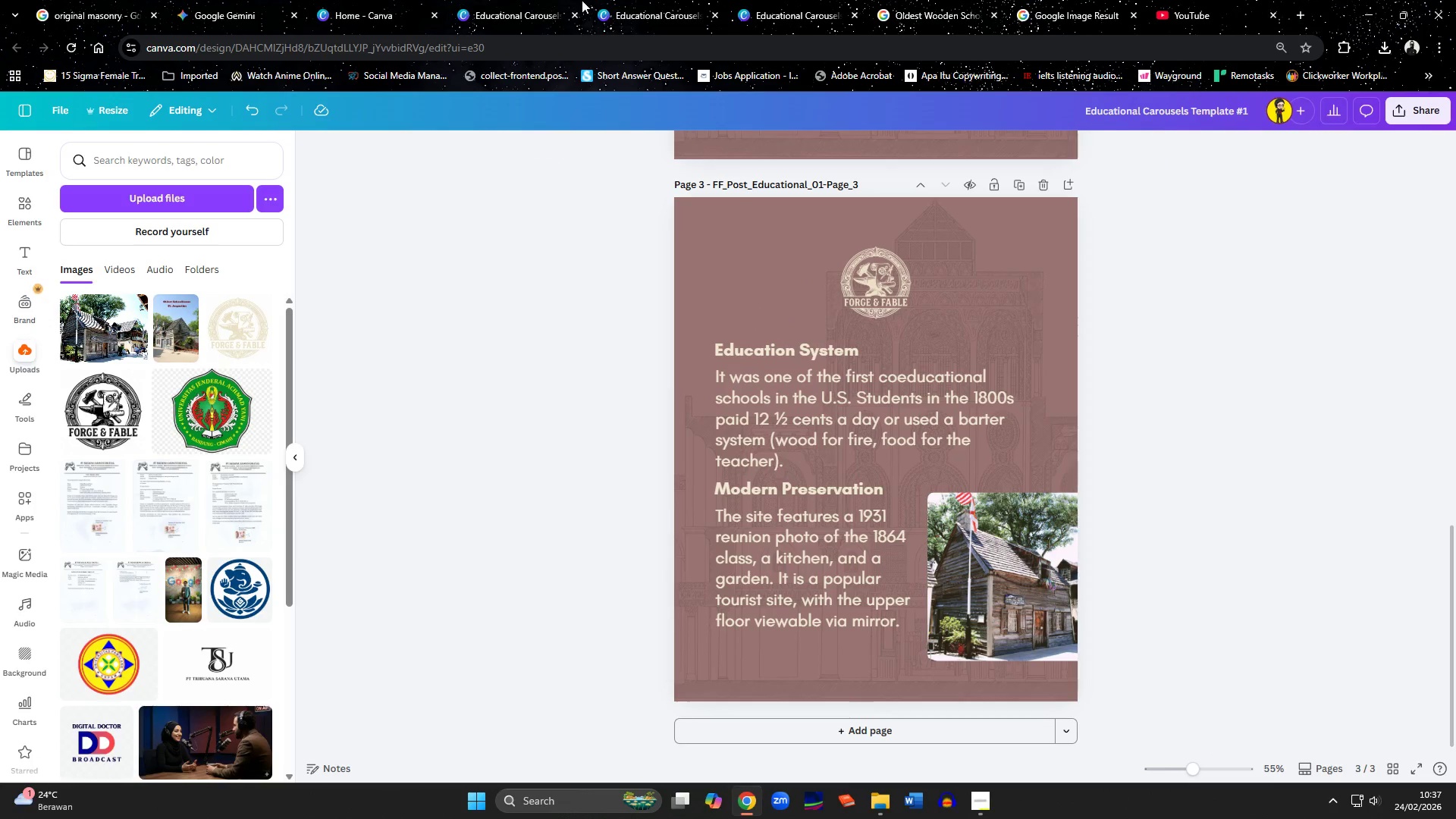 
left_click([504, 1])
 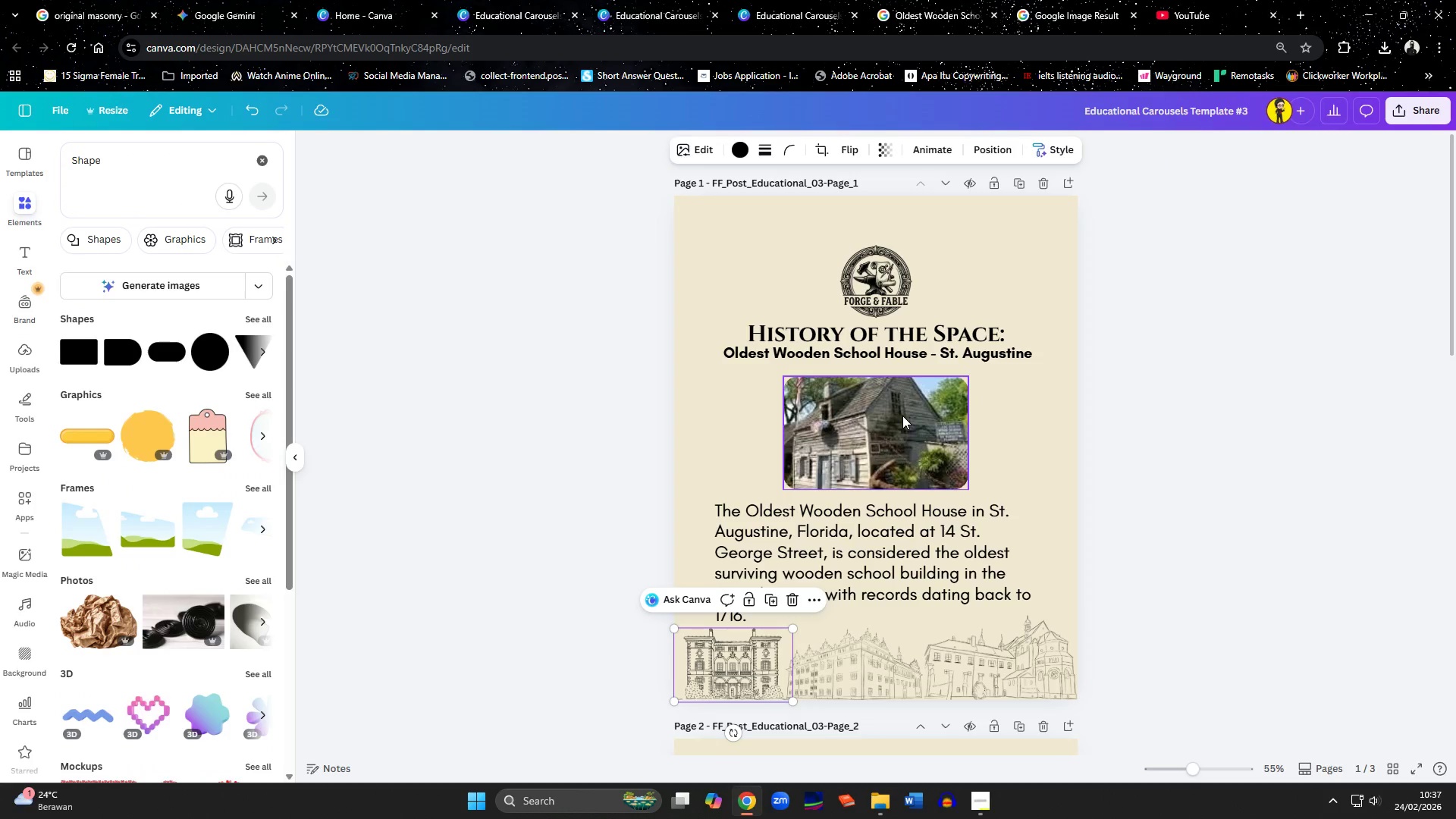 
left_click([903, 419])
 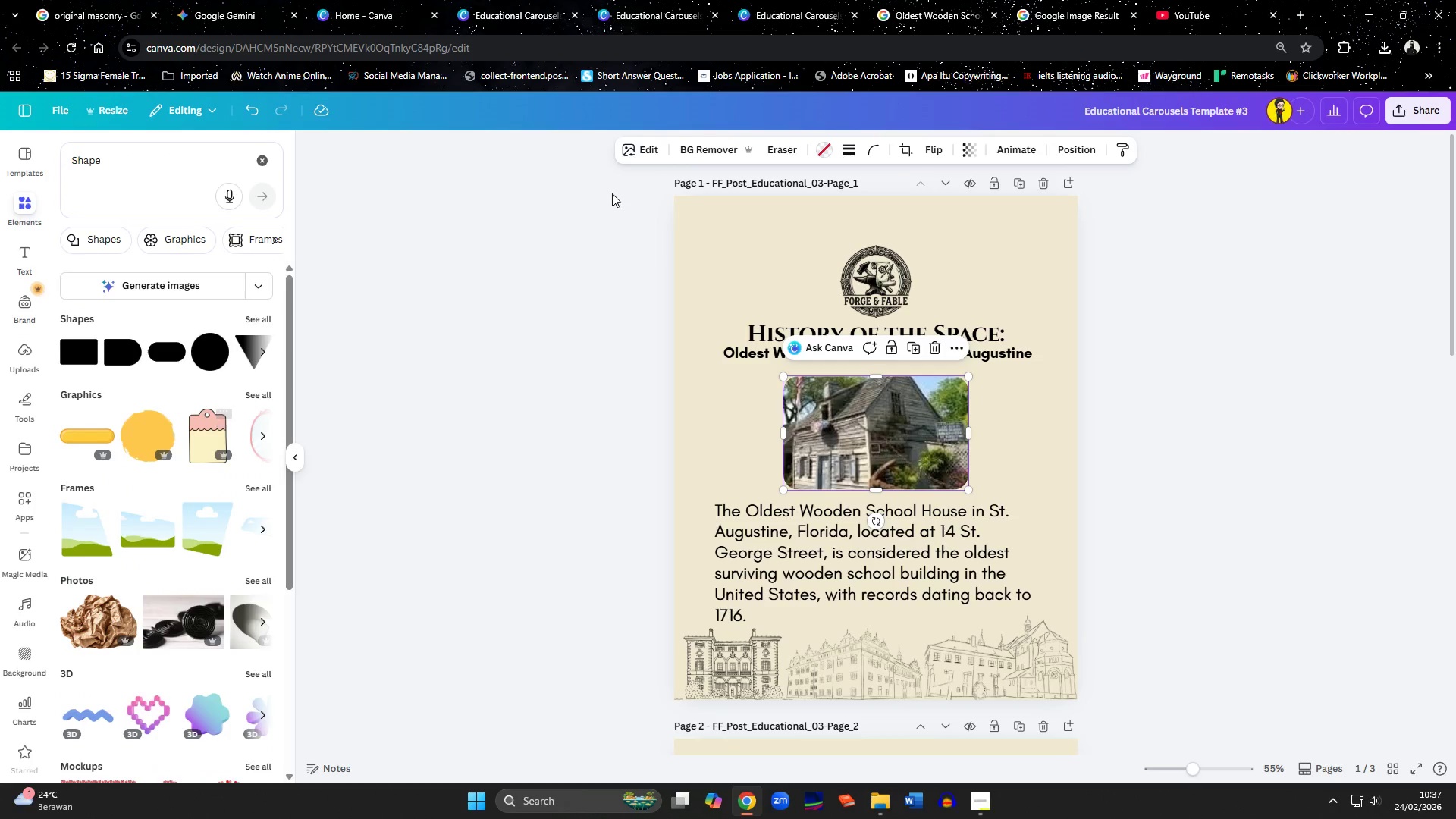 
left_click([641, 148])
 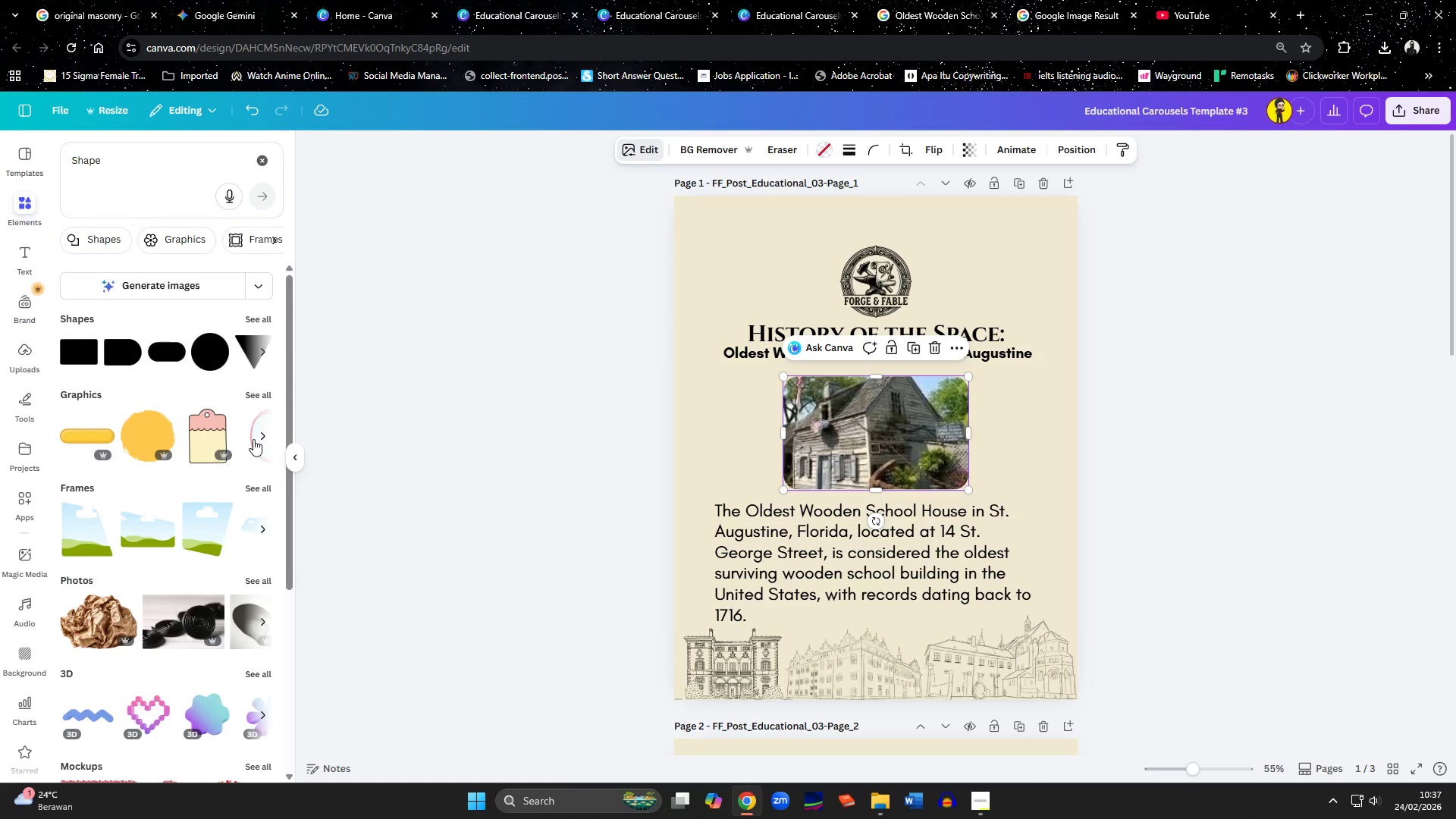 
mouse_move([251, 455])
 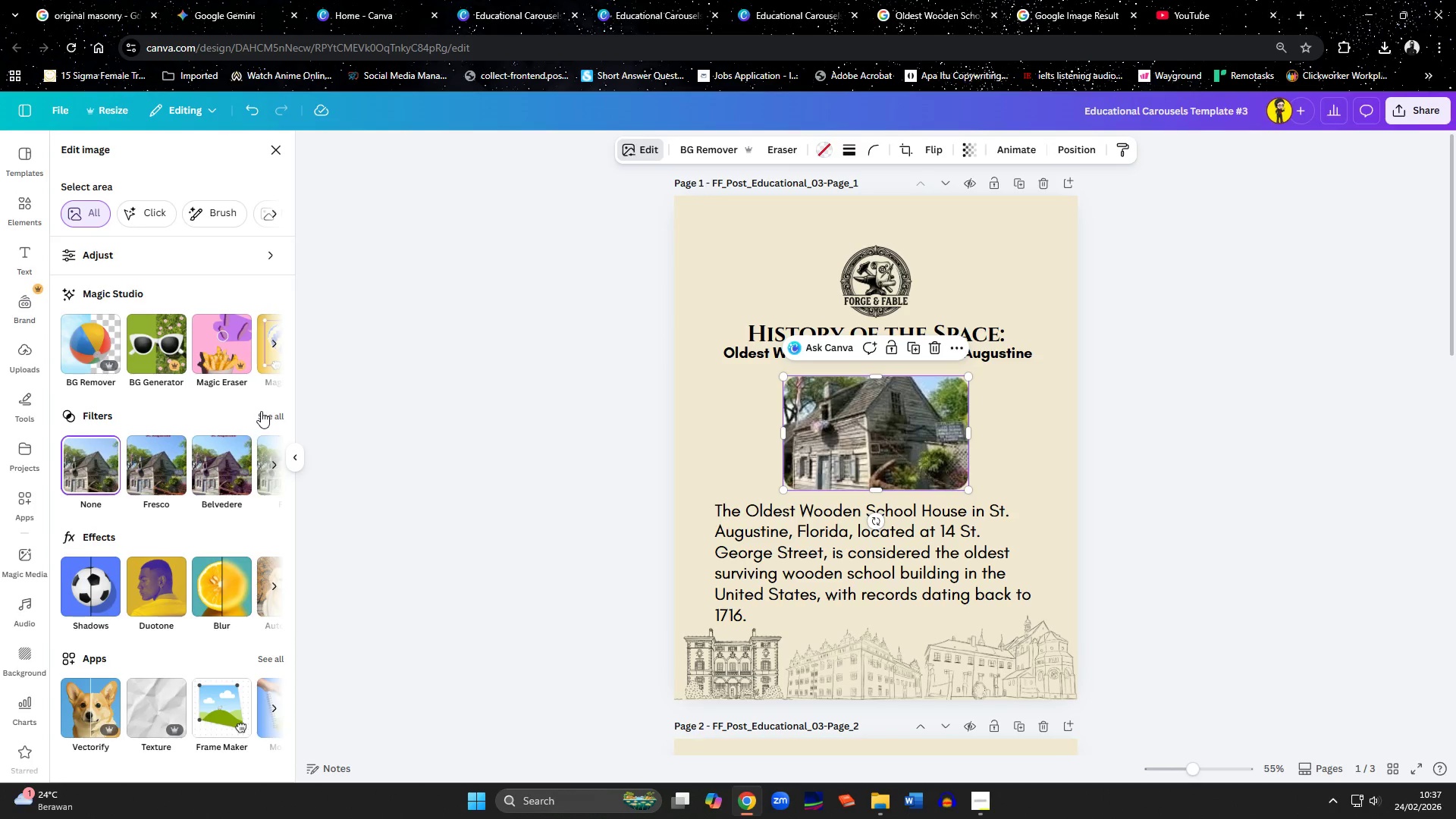 
left_click([264, 413])
 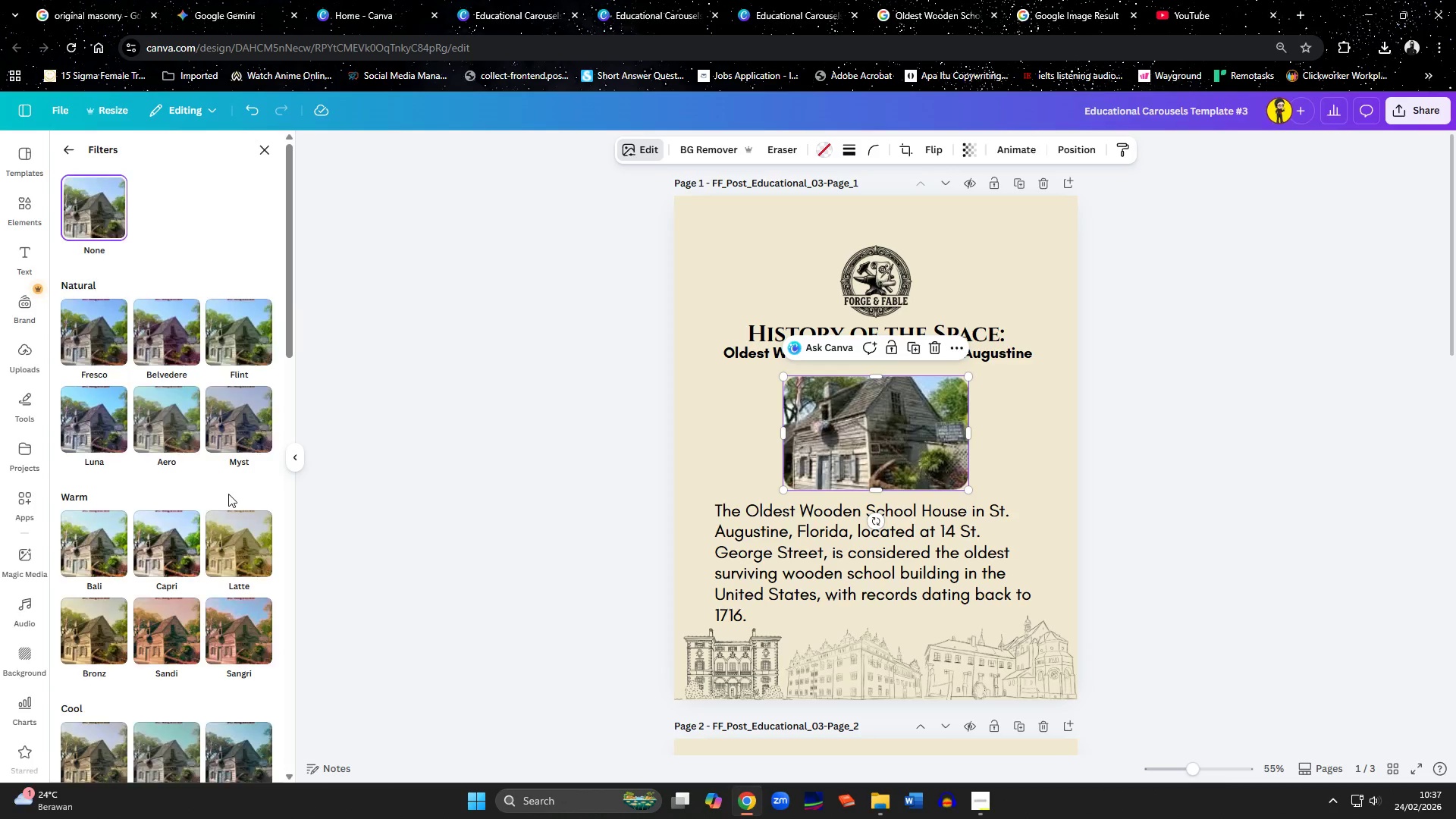 
scroll: coordinate [232, 599], scroll_direction: down, amount: 9.0
 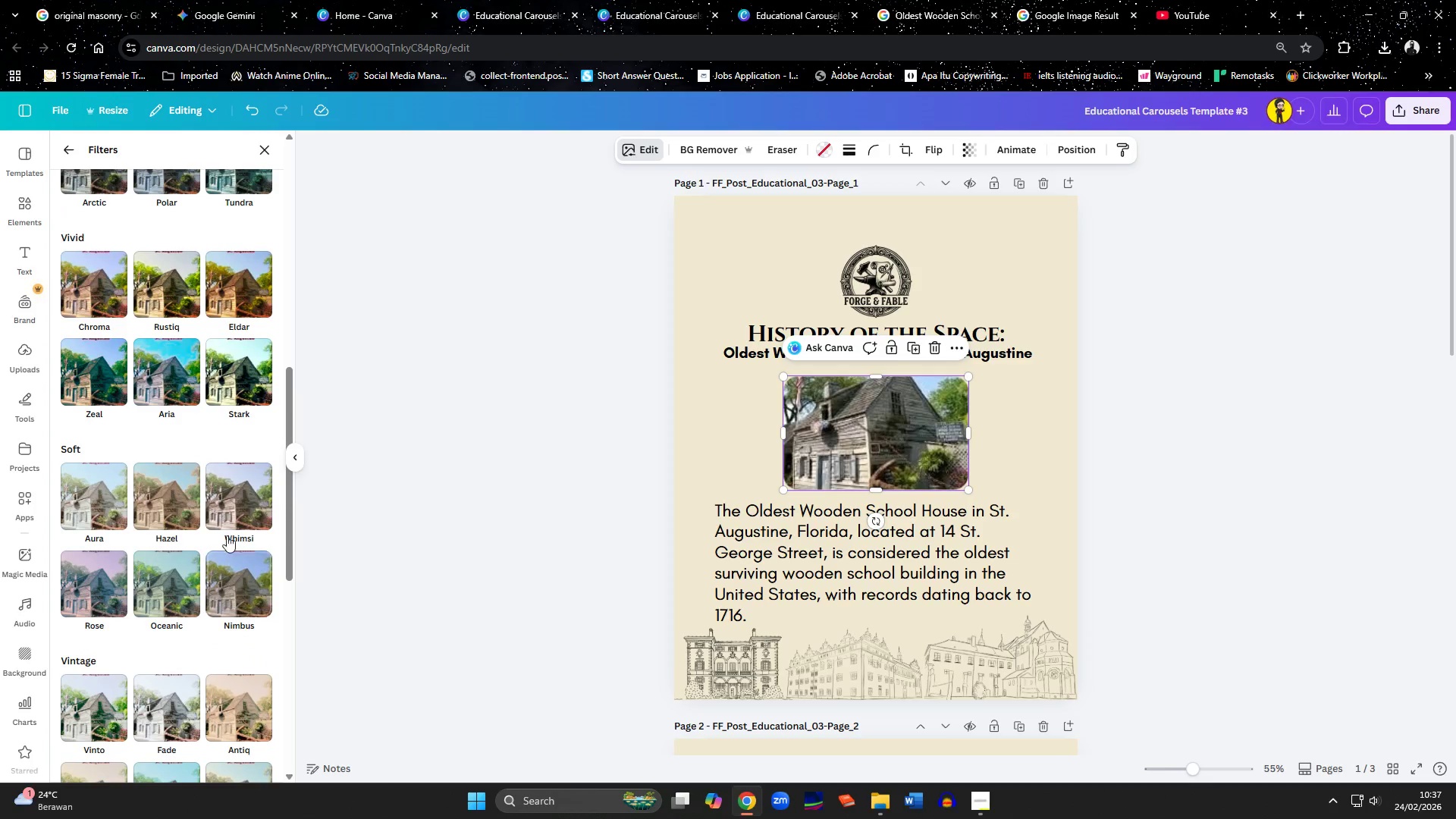 
left_click([227, 517])
 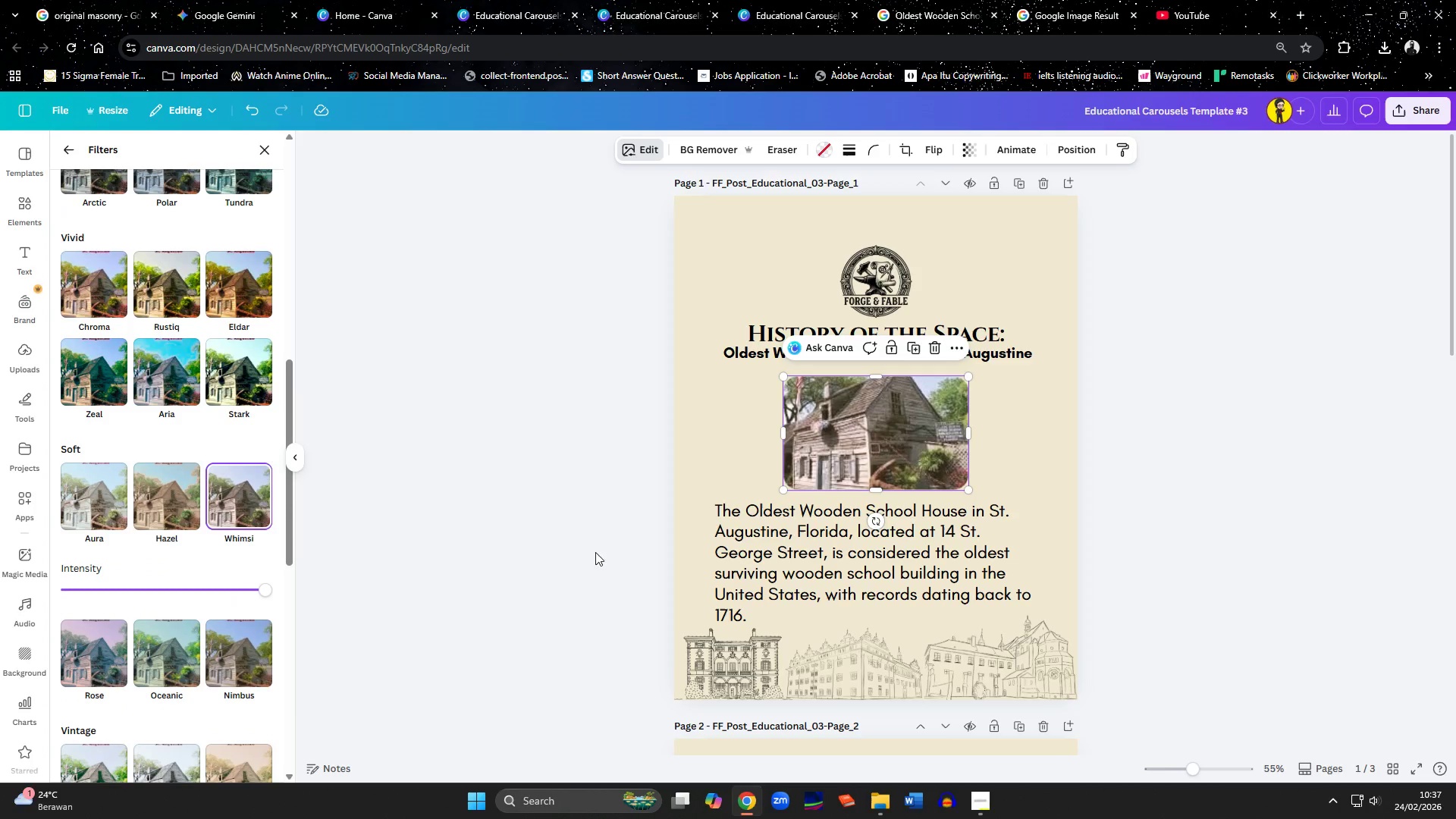 
scroll: coordinate [850, 569], scroll_direction: down, amount: 11.0
 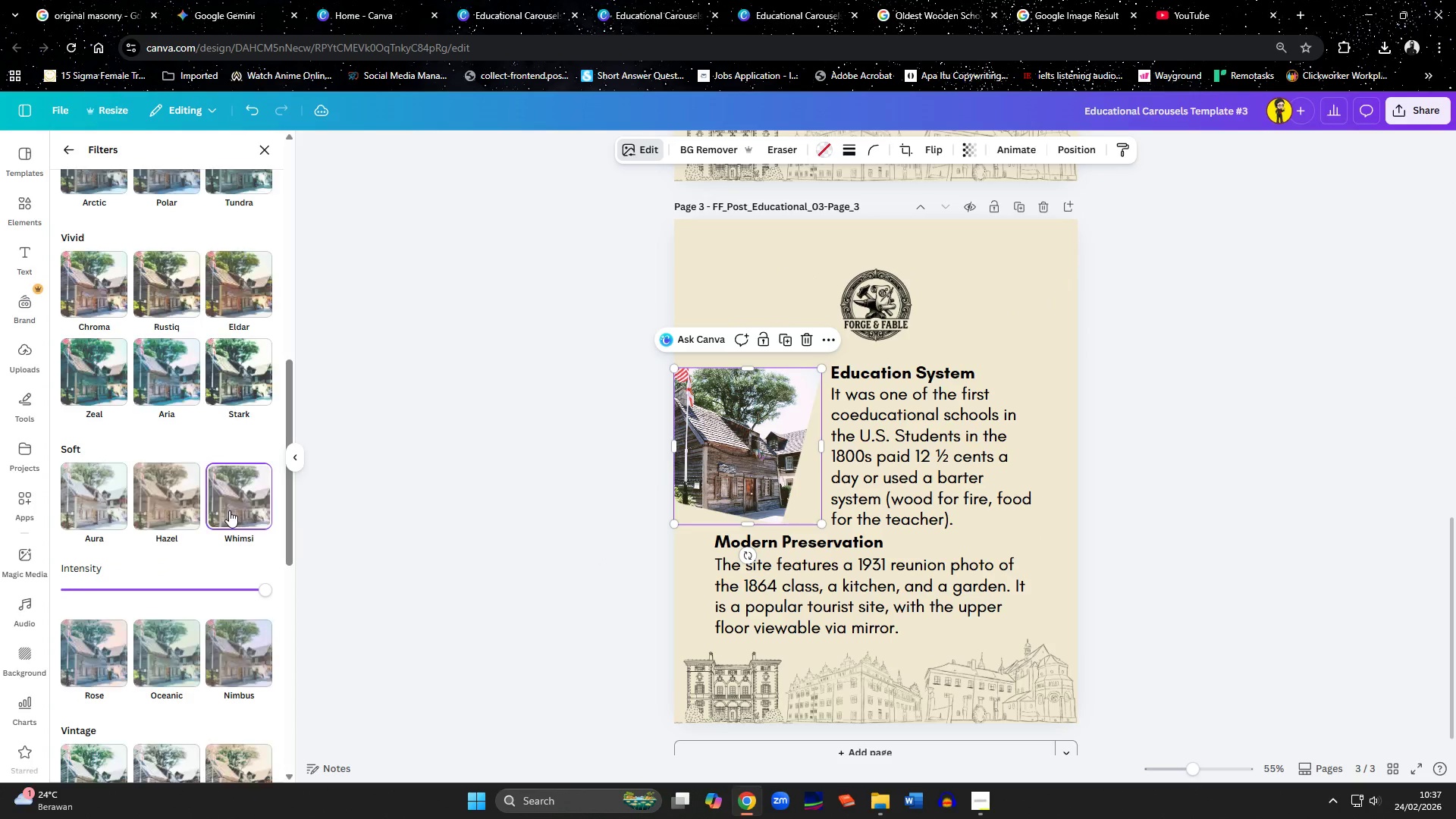 
left_click([229, 510])
 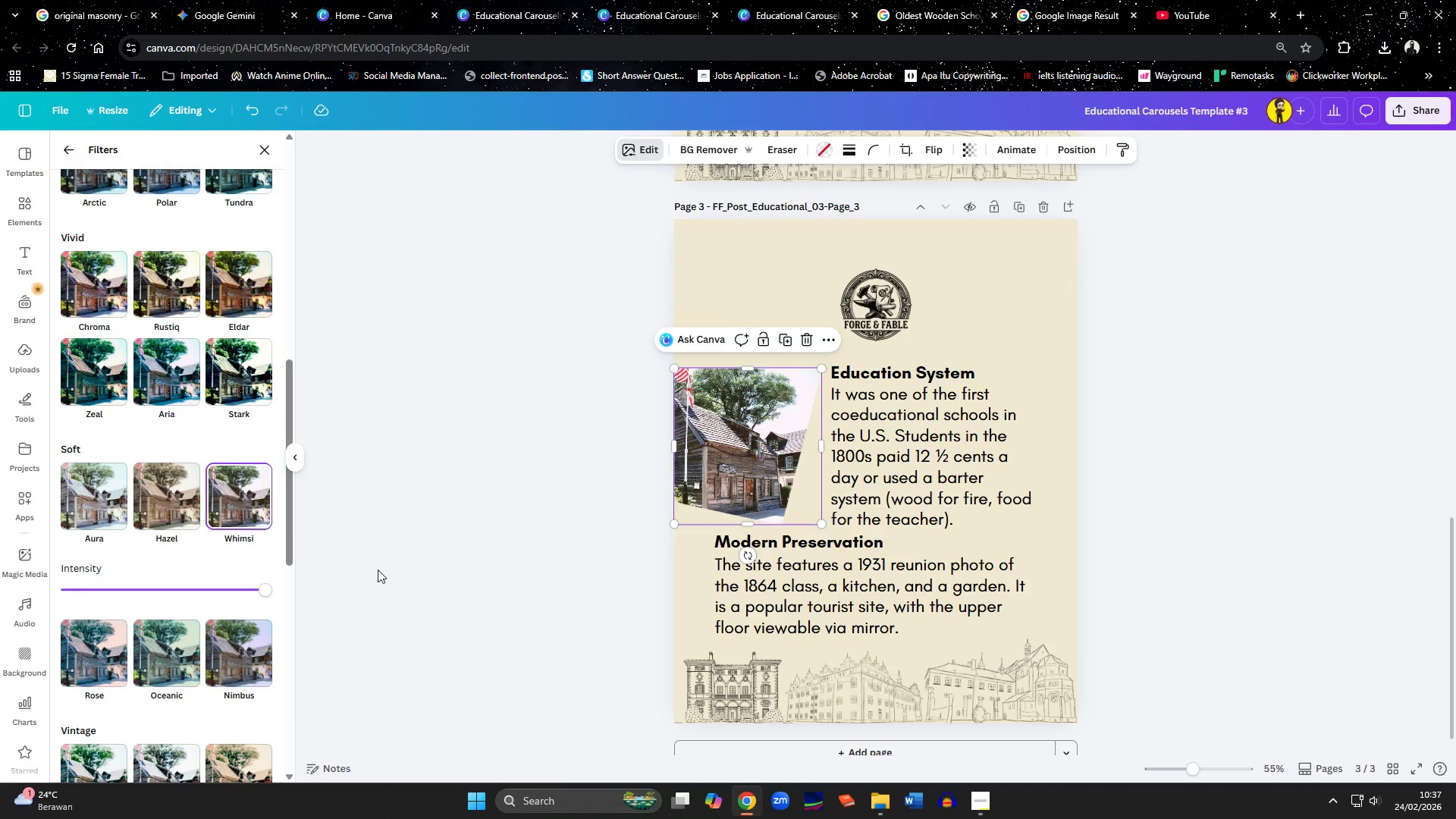 
left_click([415, 598])
 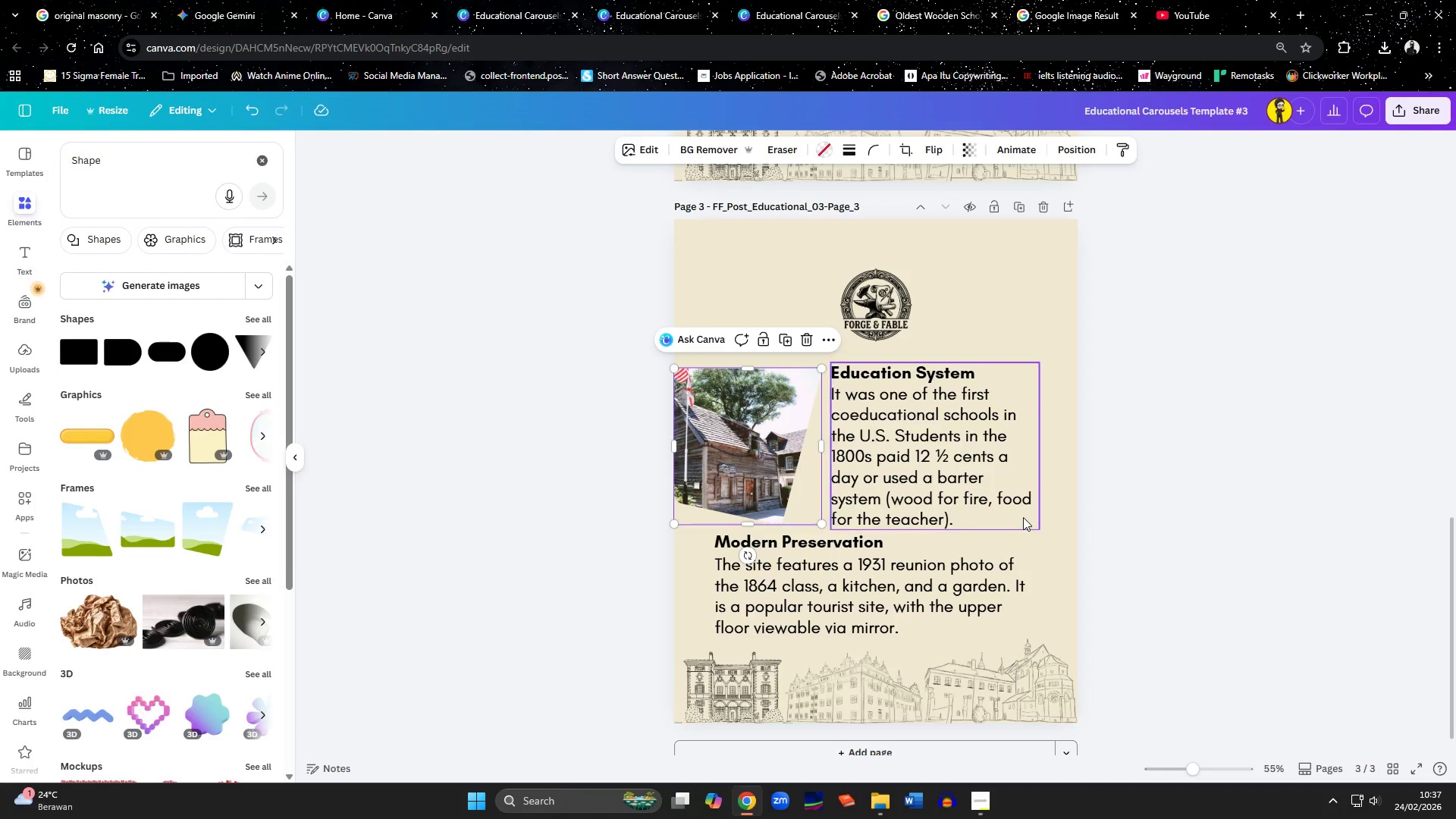 
left_click([1160, 504])
 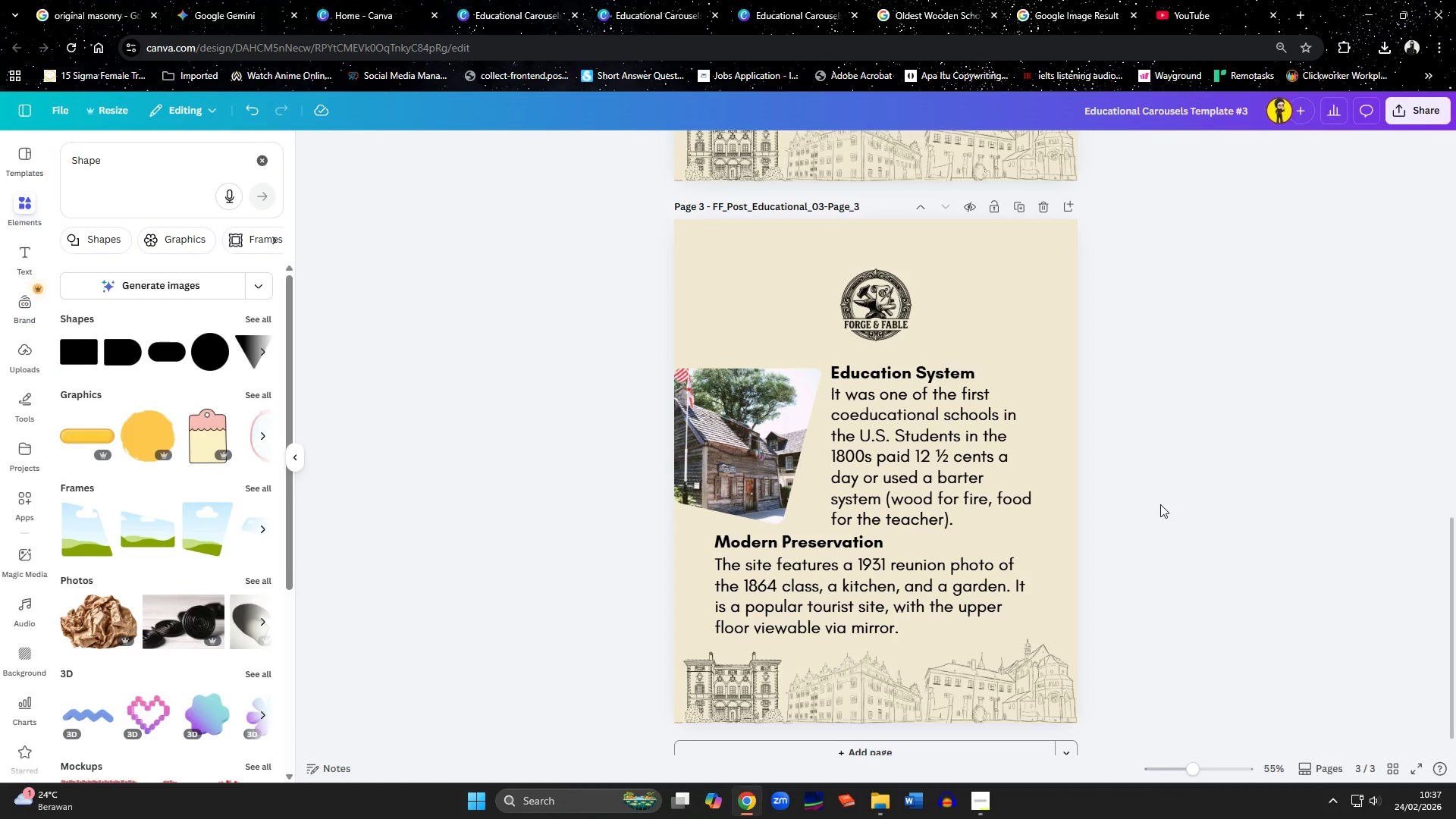 
scroll: coordinate [1160, 504], scroll_direction: down, amount: 6.0
 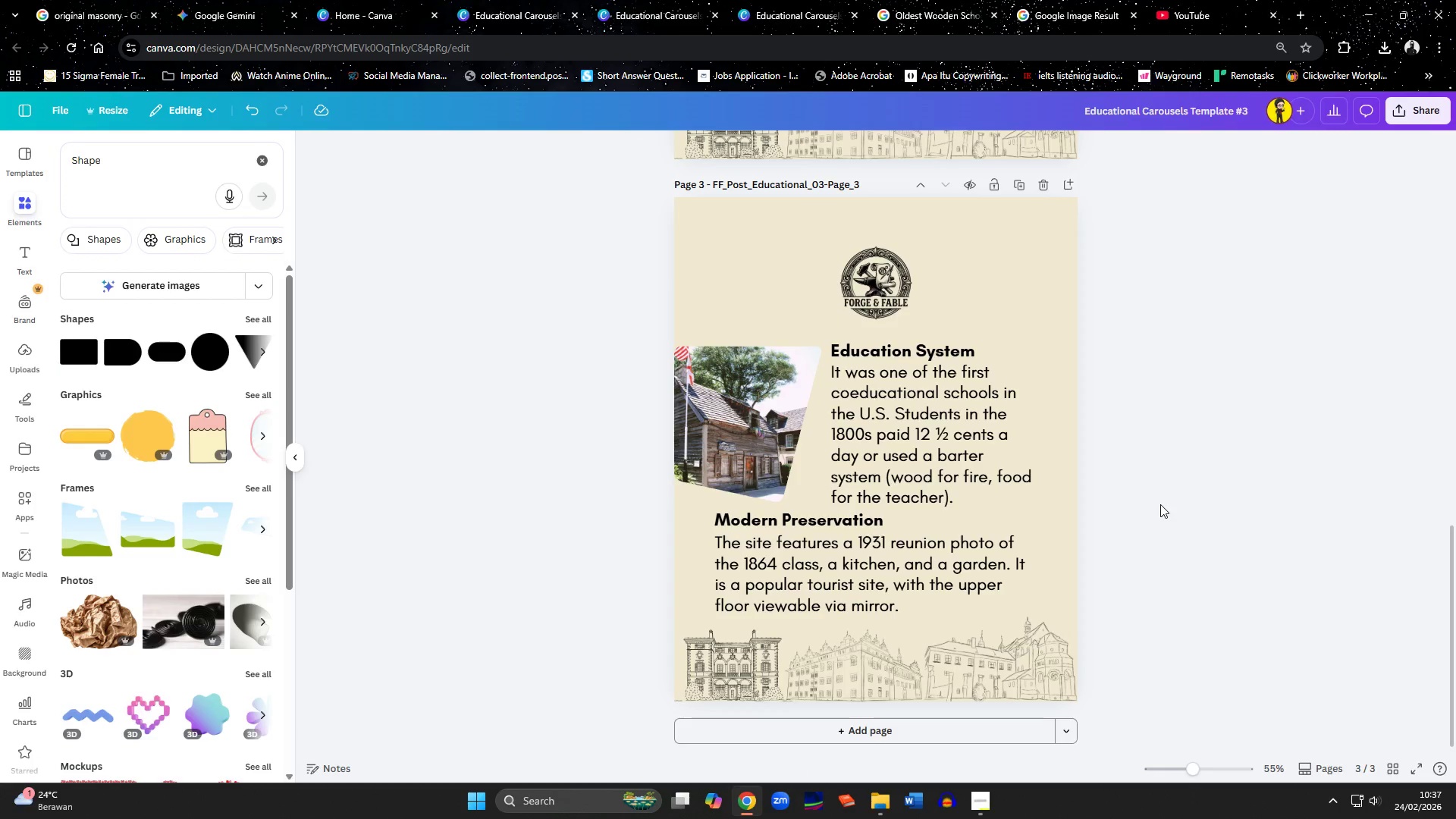 
wait(7.6)
 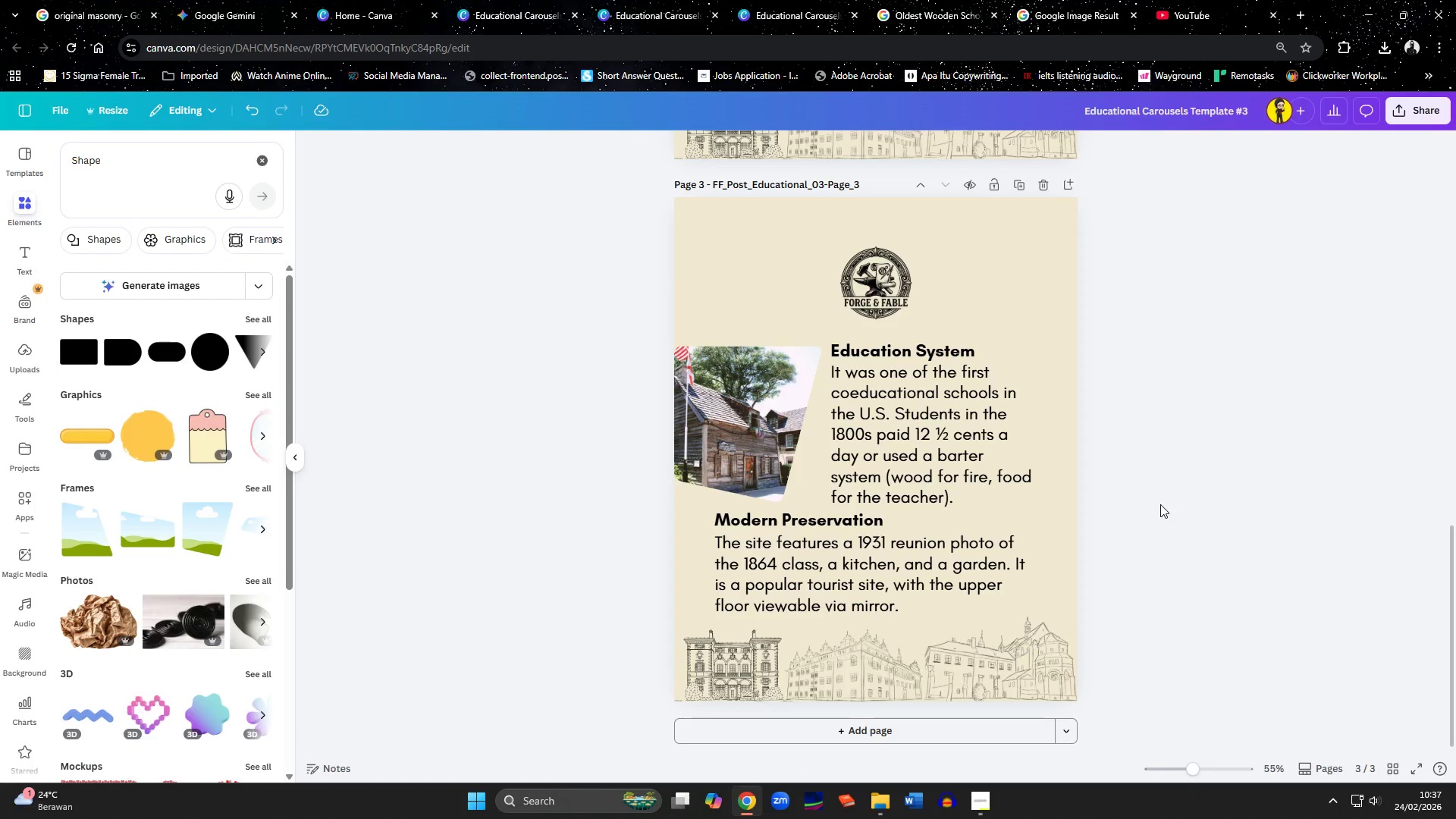 
left_click([261, 155])
 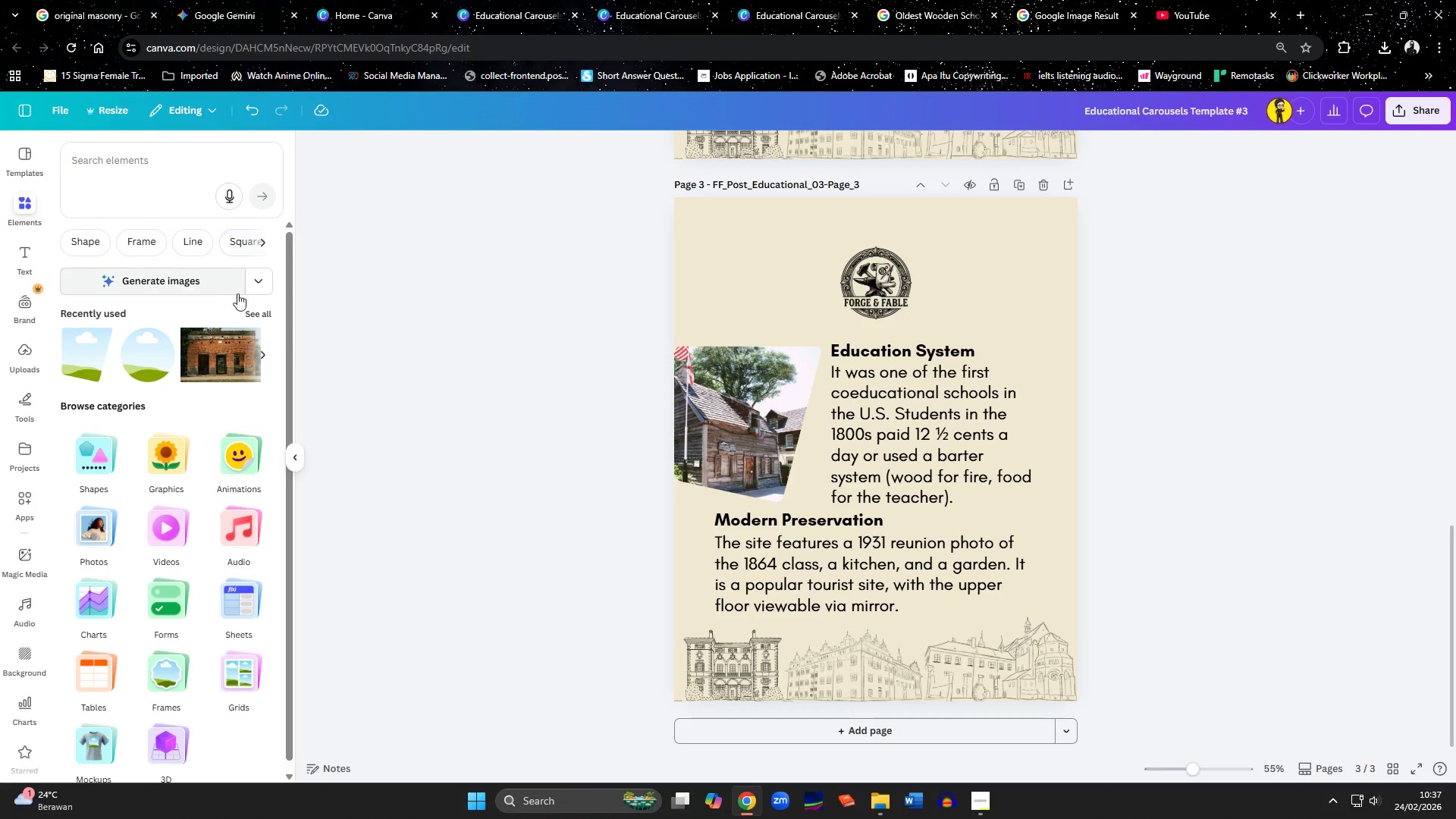 
left_click([256, 311])
 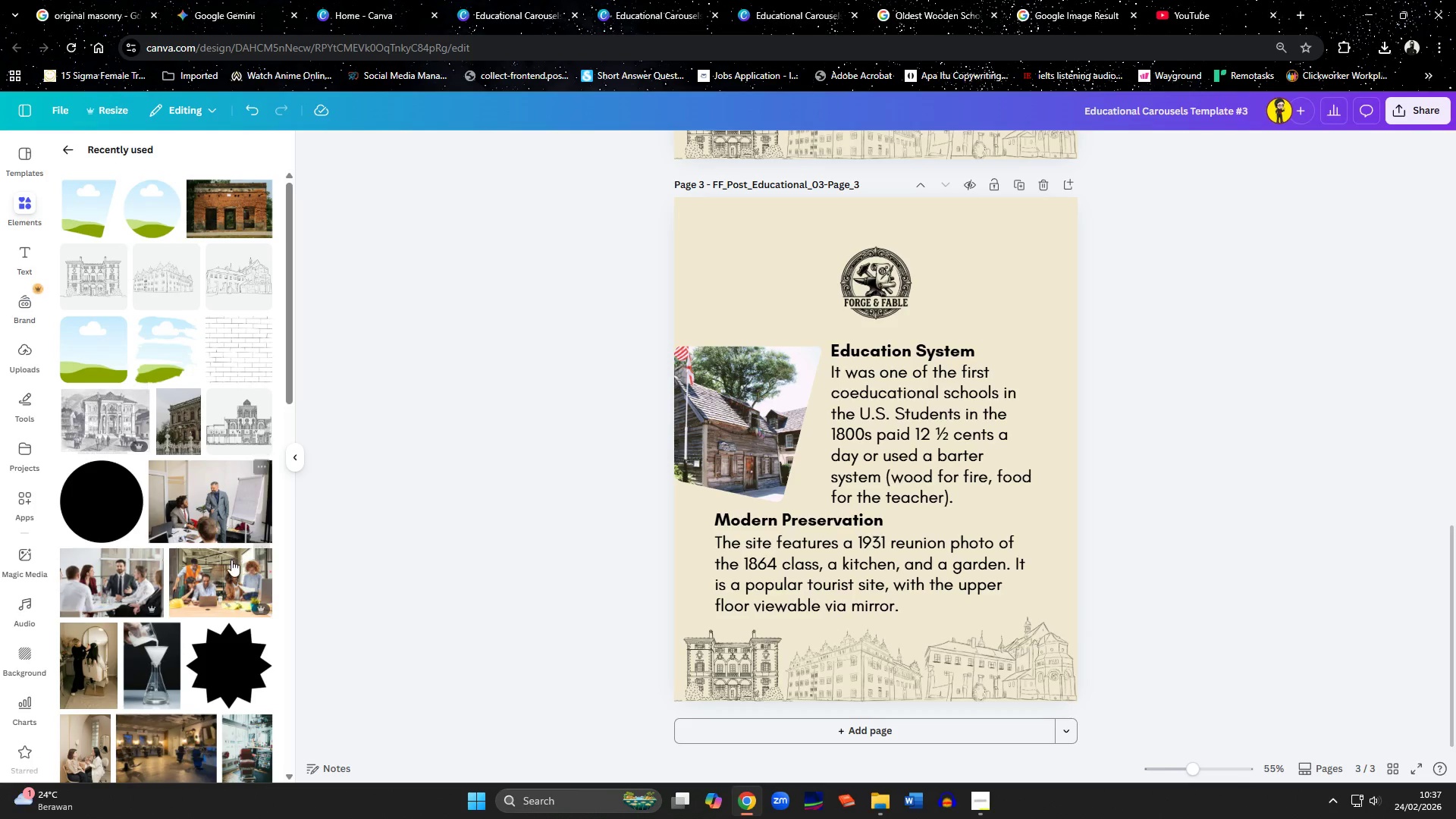 
mouse_move([101, 451])
 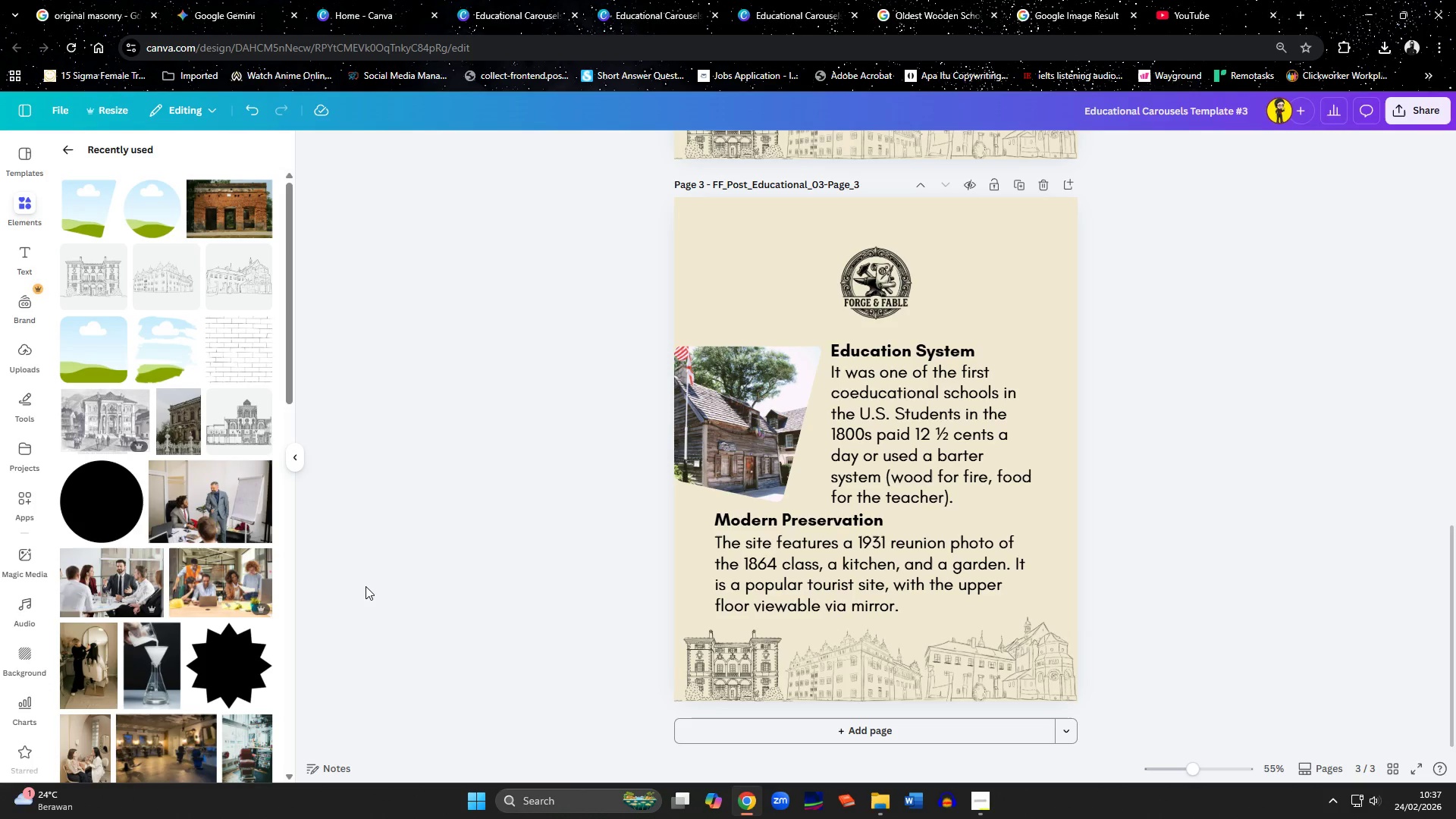 
wait(5.5)
 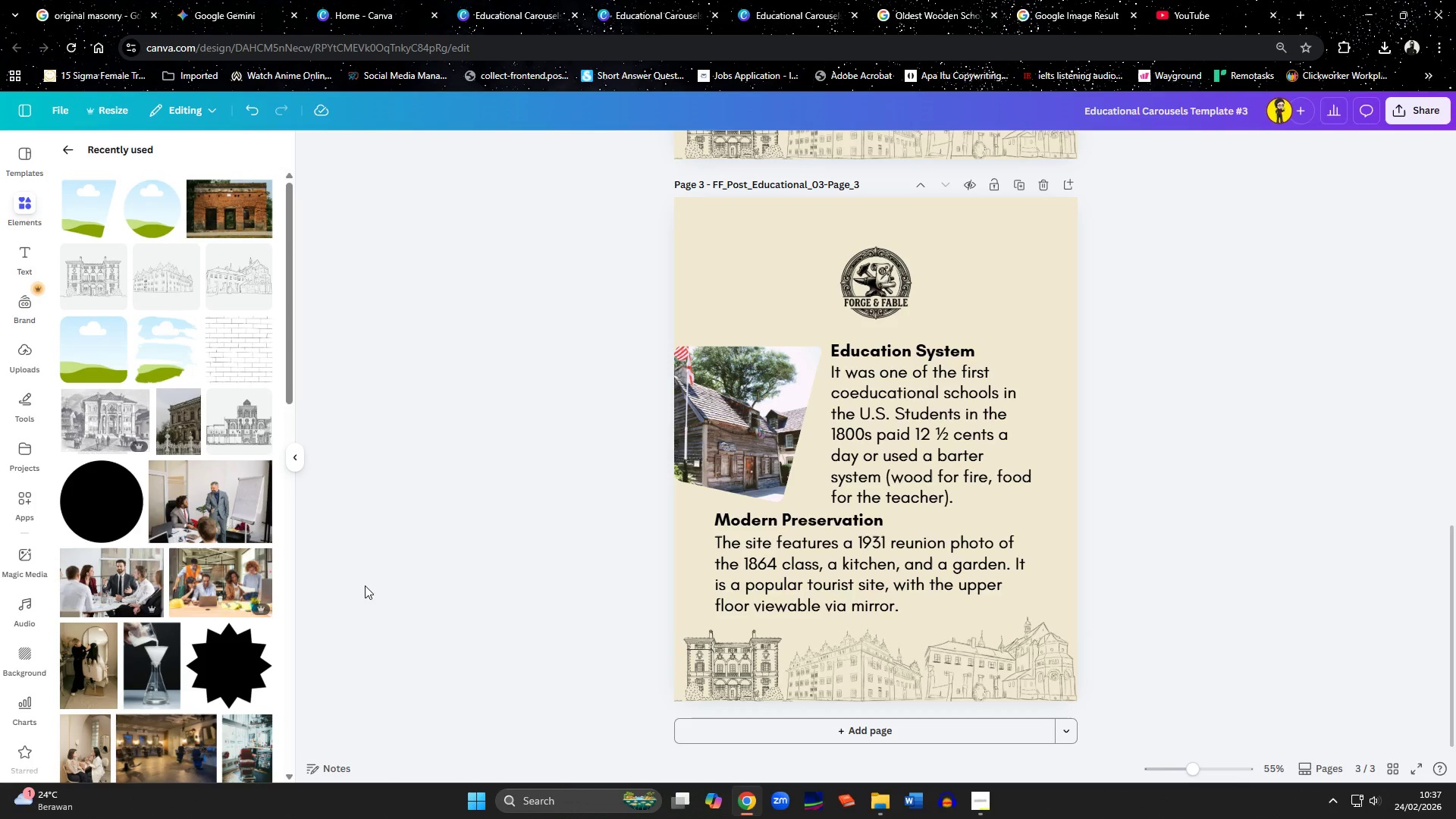 
scroll: coordinate [191, 474], scroll_direction: up, amount: 5.0
 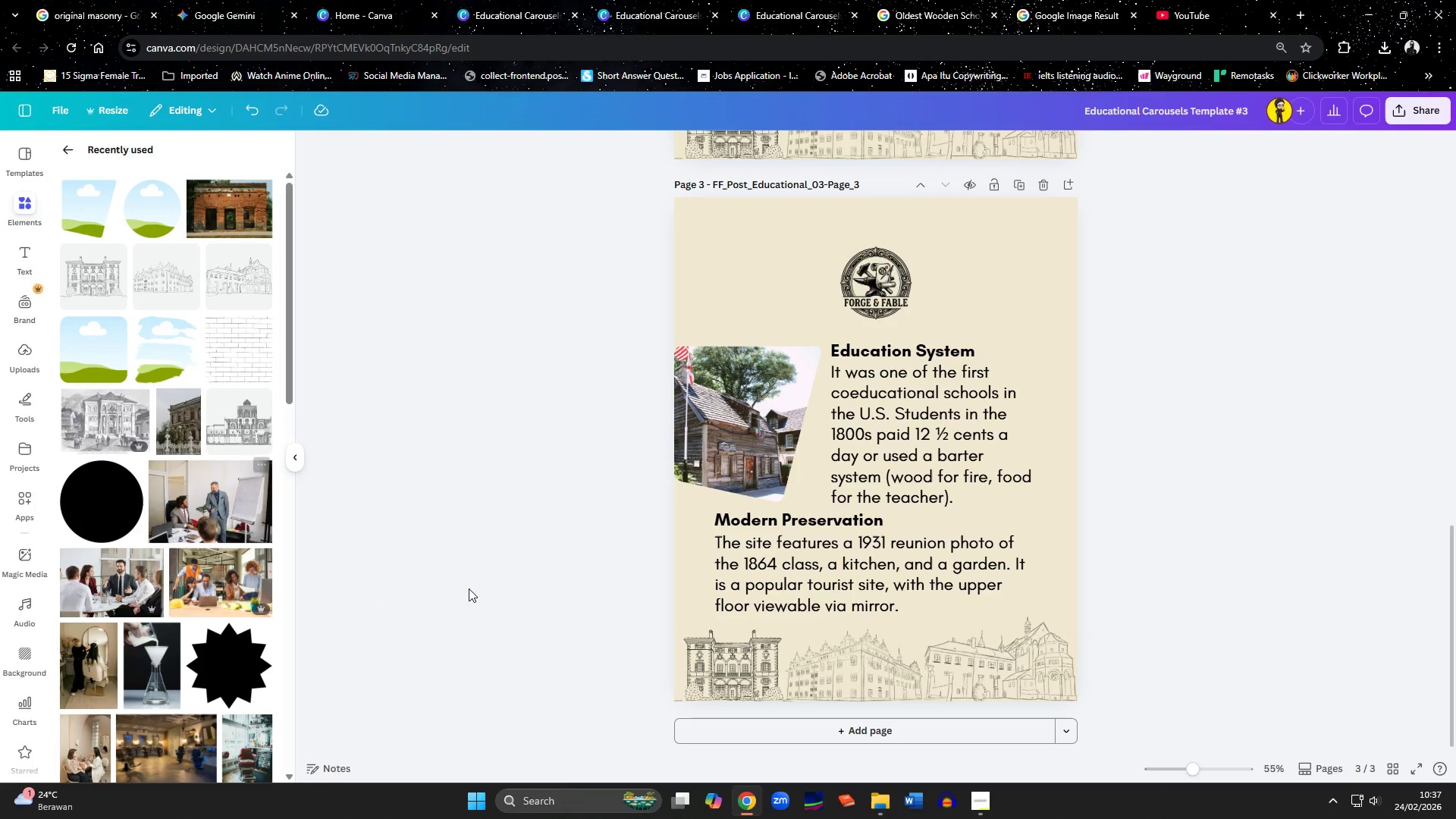 
left_click([469, 588])
 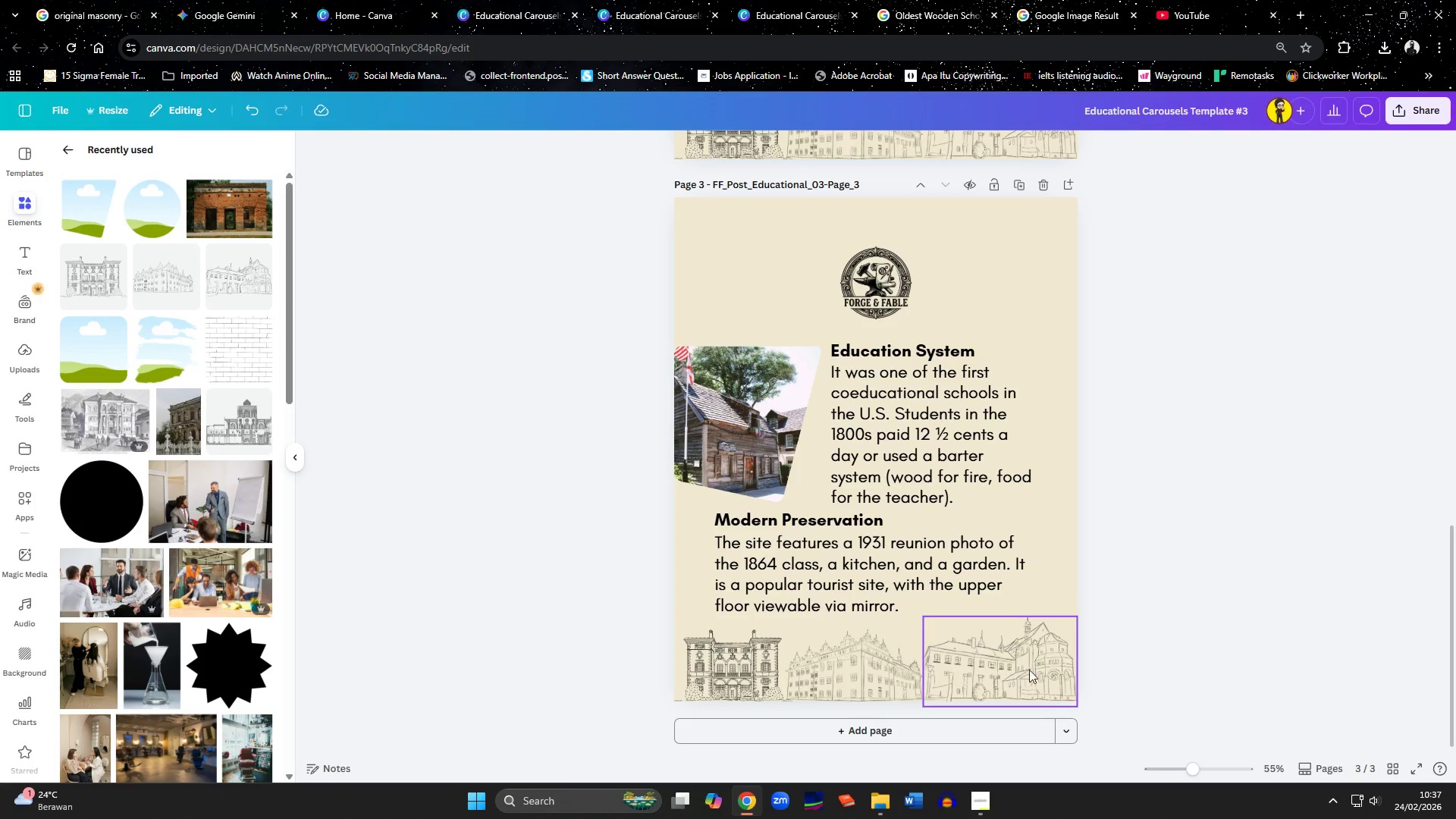 
left_click([1226, 570])
 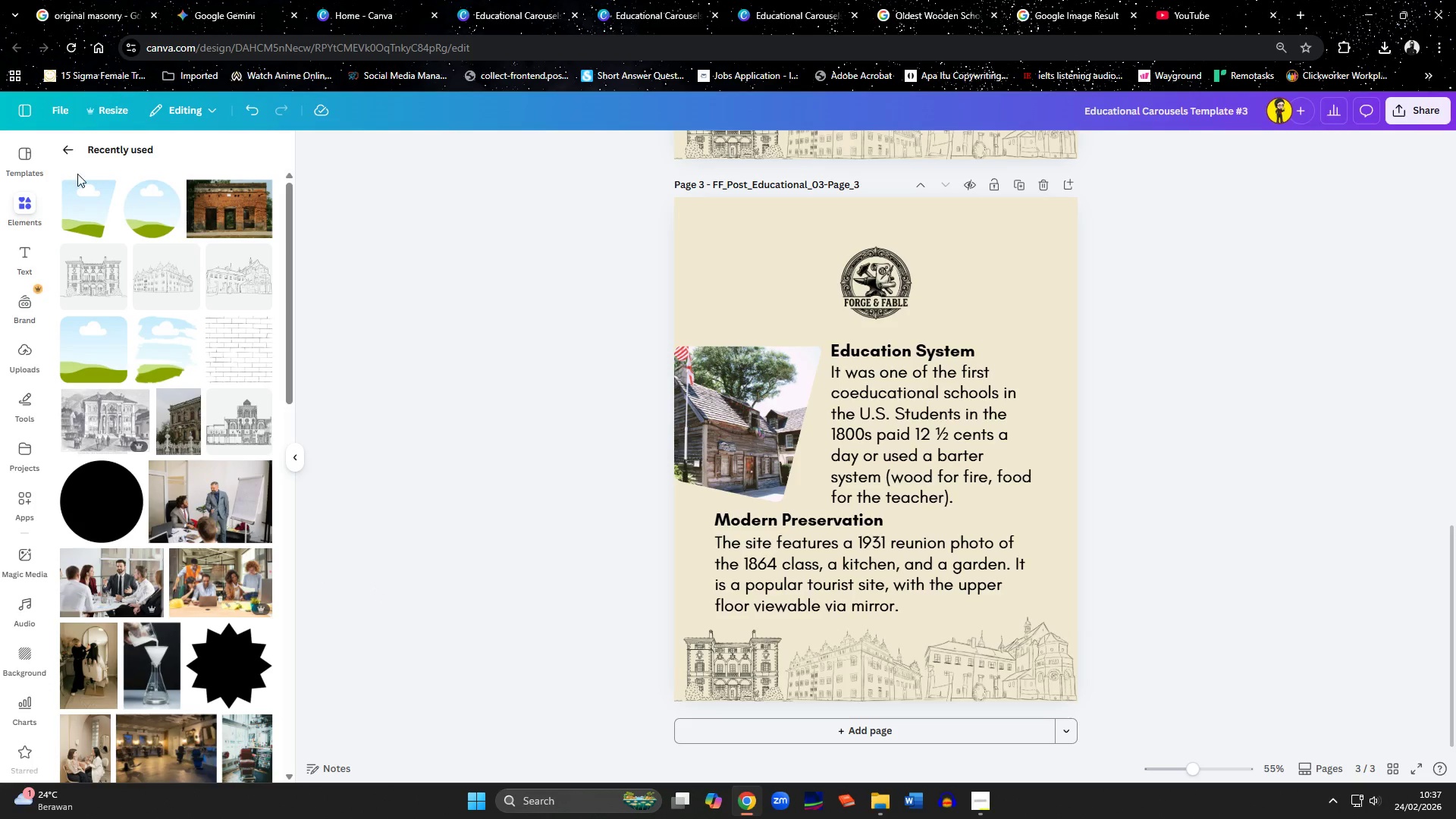 
left_click([75, 152])
 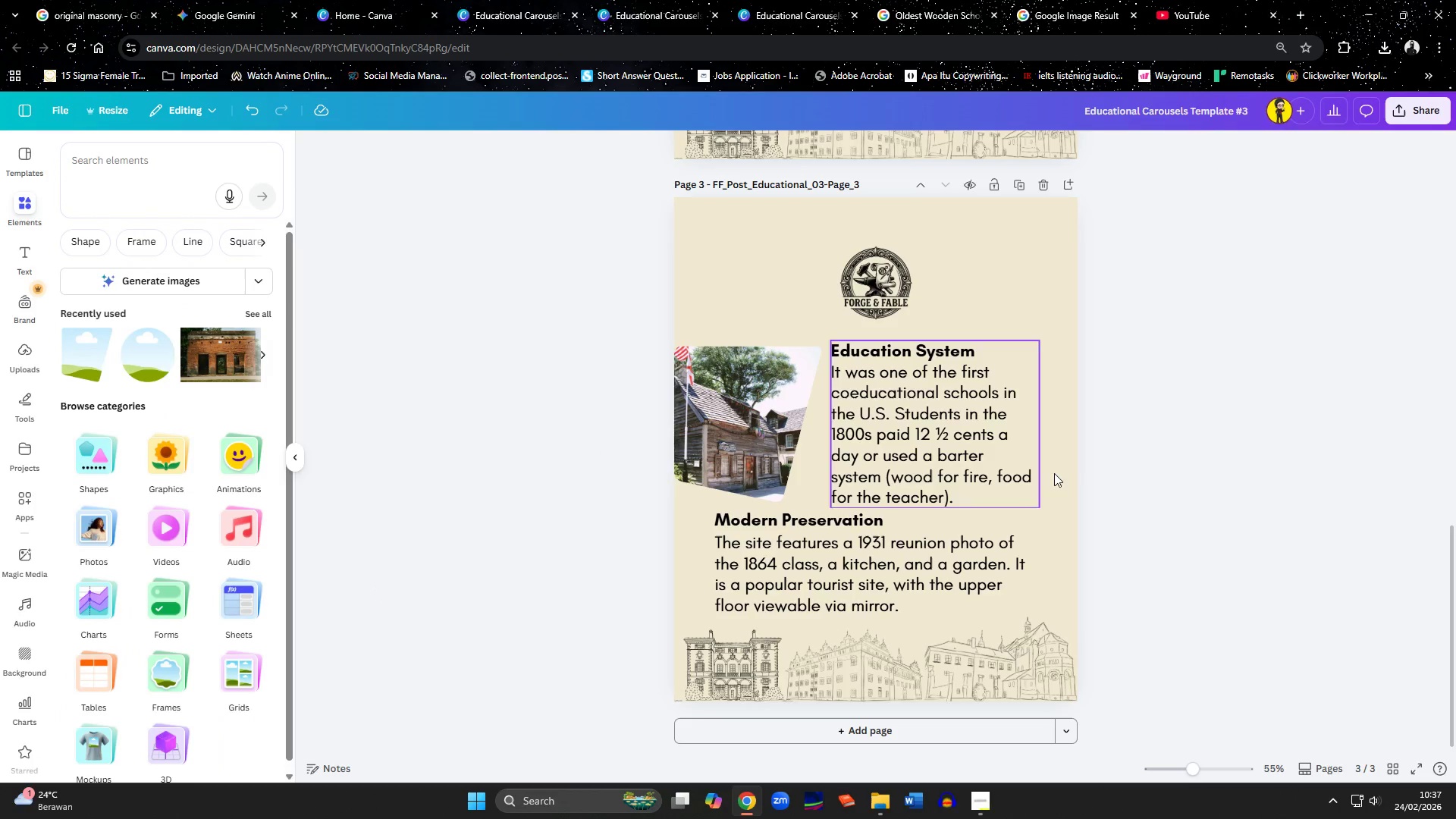 
left_click([1149, 472])
 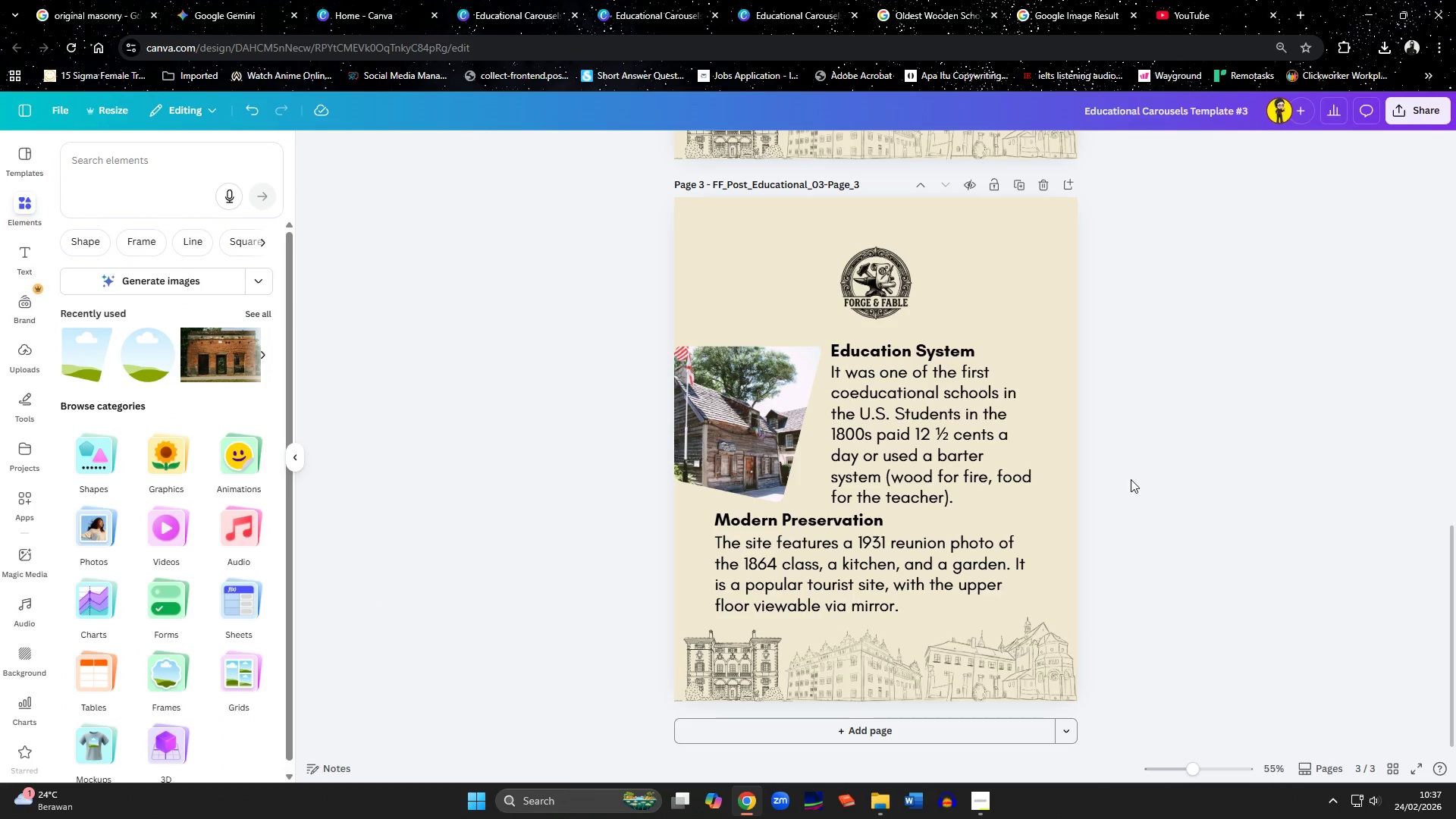 
scroll: coordinate [1131, 479], scroll_direction: up, amount: 19.0
 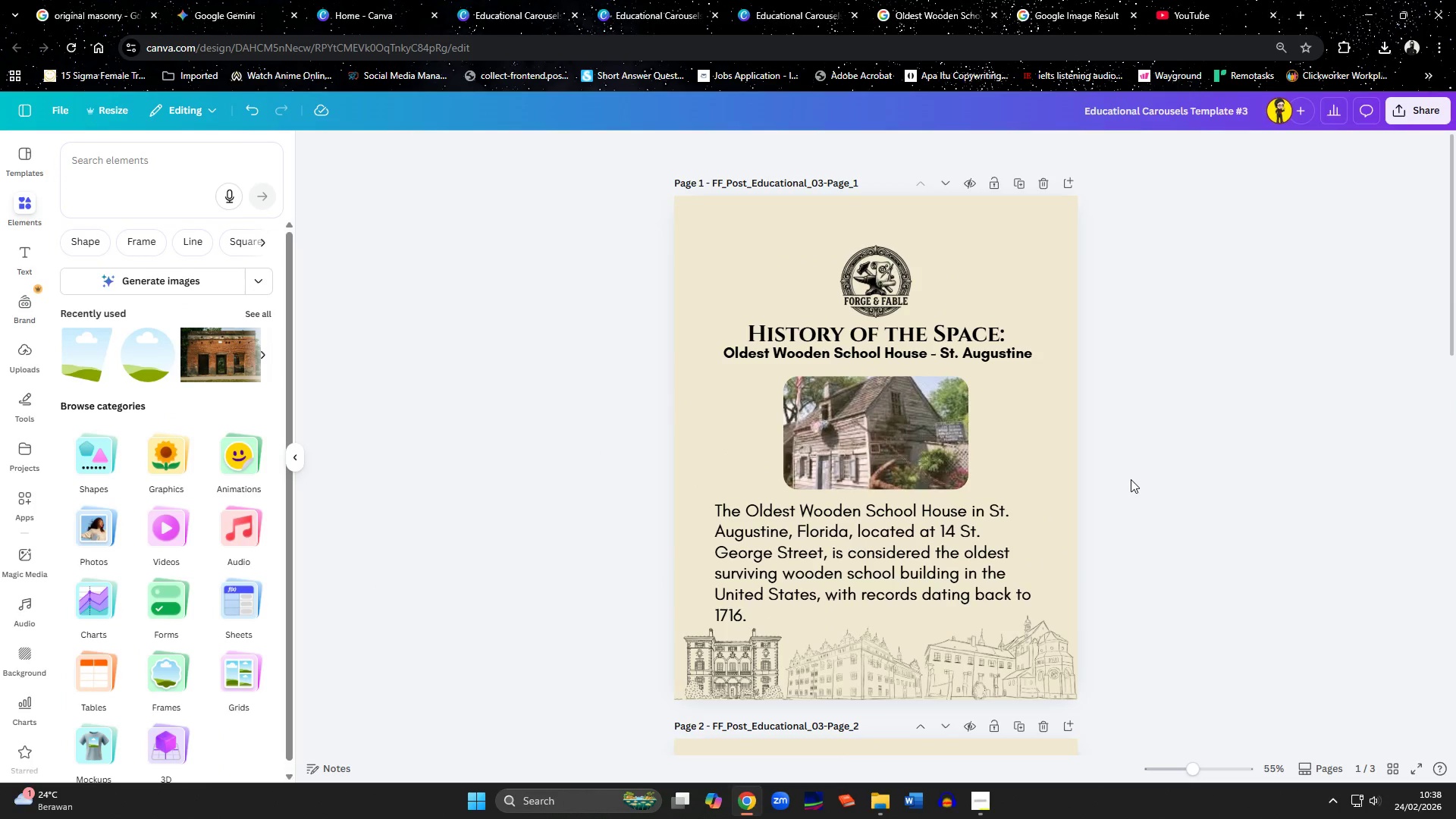 
scroll: coordinate [1131, 479], scroll_direction: down, amount: 10.0
 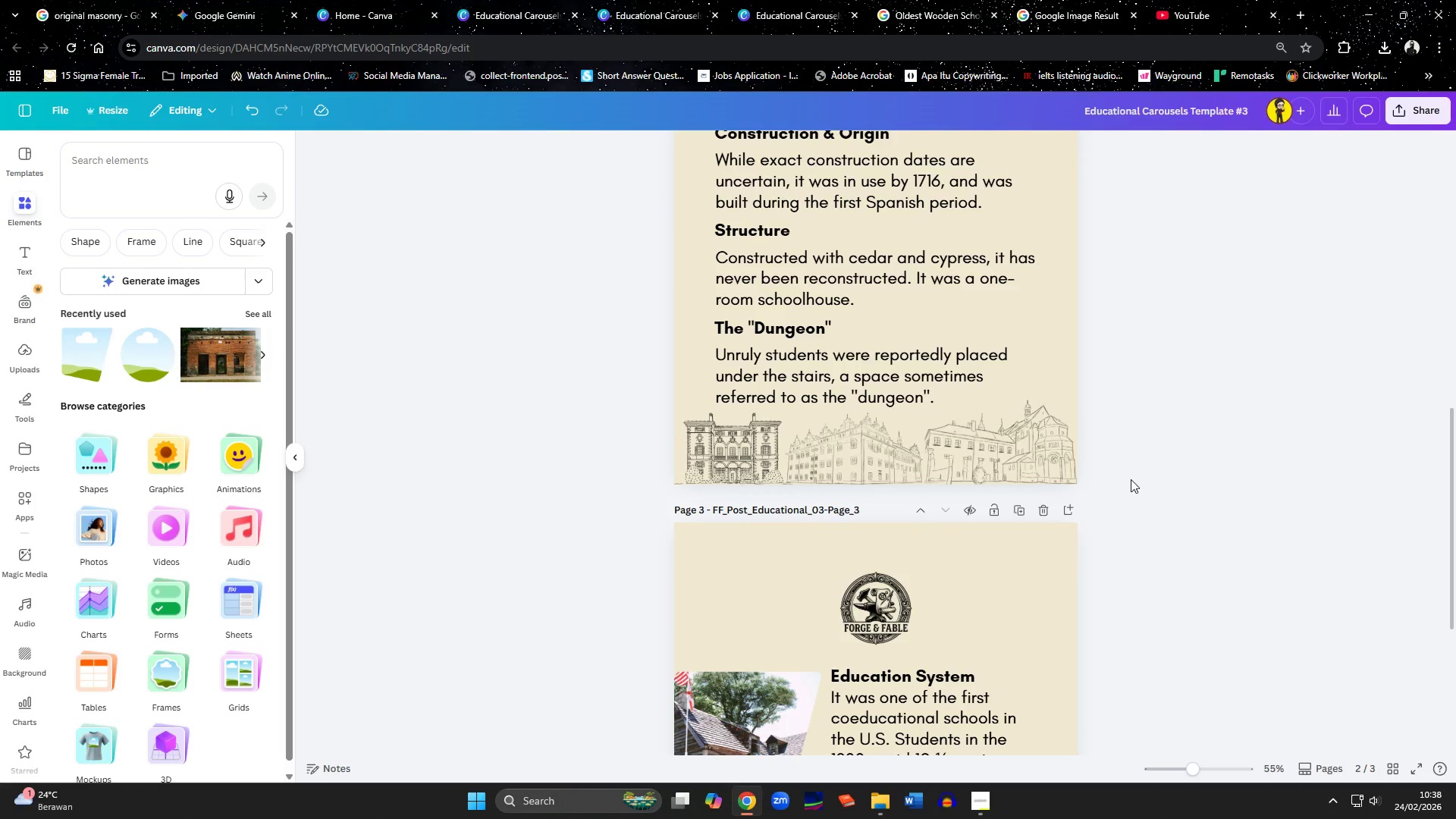 
scroll: coordinate [1131, 479], scroll_direction: up, amount: 7.0
 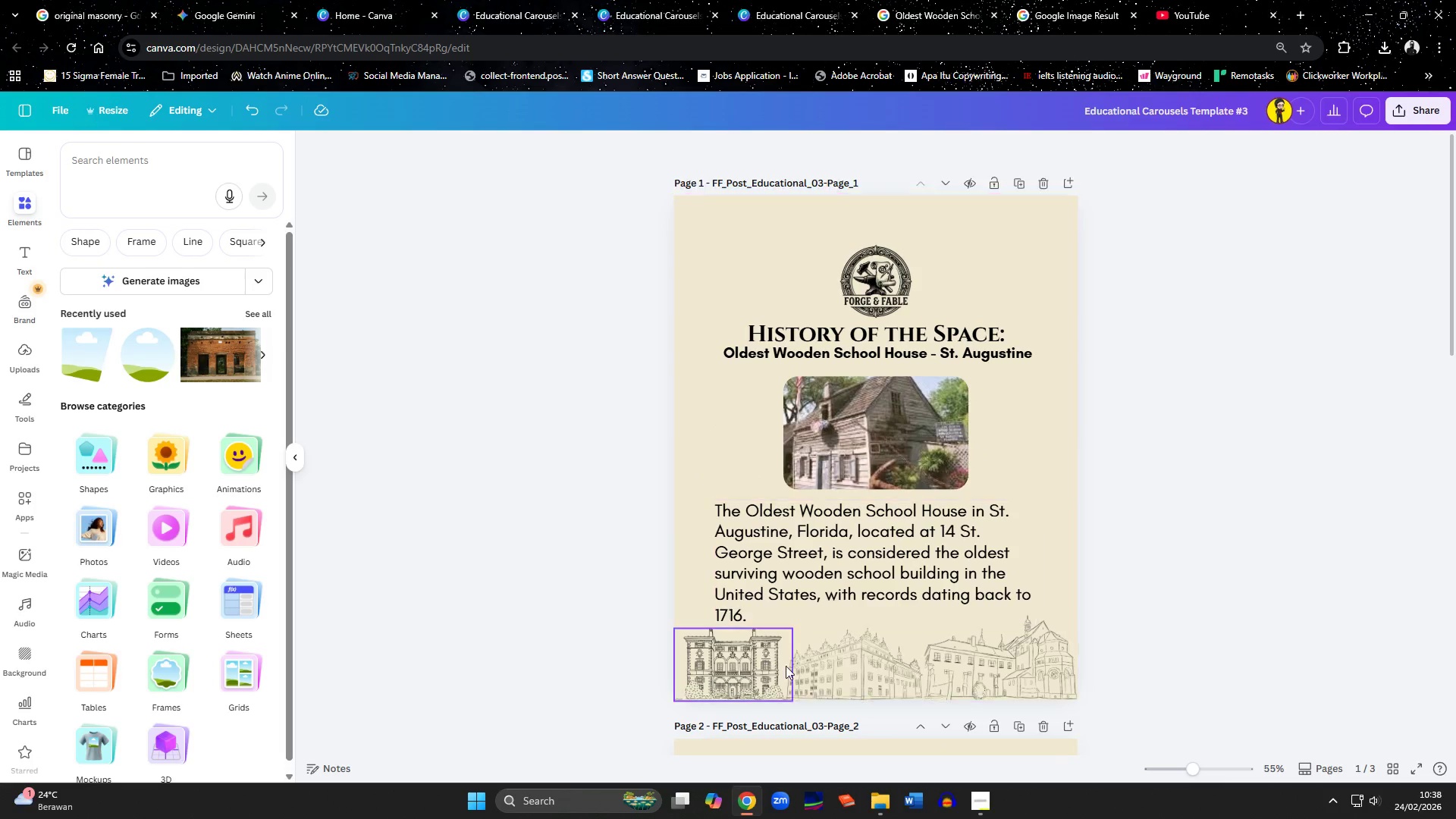 
left_click([987, 805])